 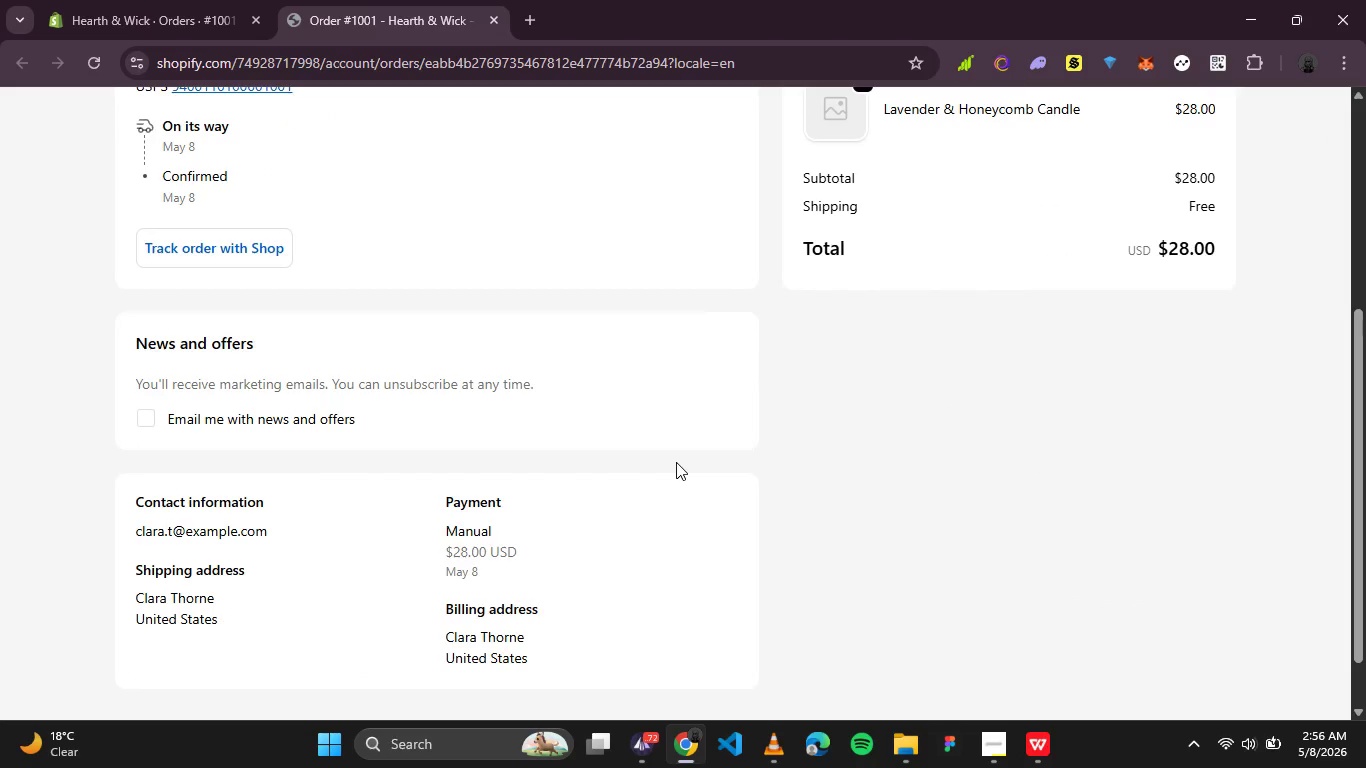 
scroll: coordinate [676, 462], scroll_direction: down, amount: 2.0
 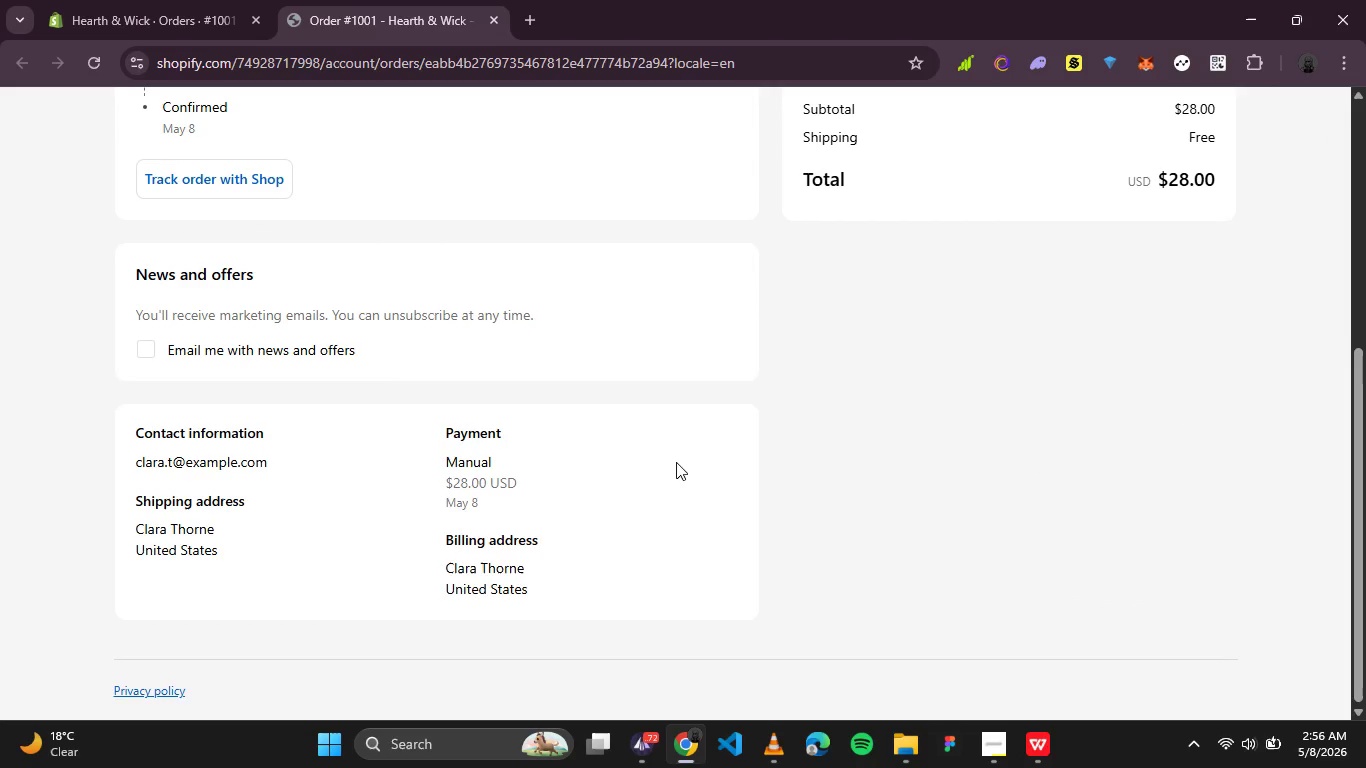 
wait(10.56)
 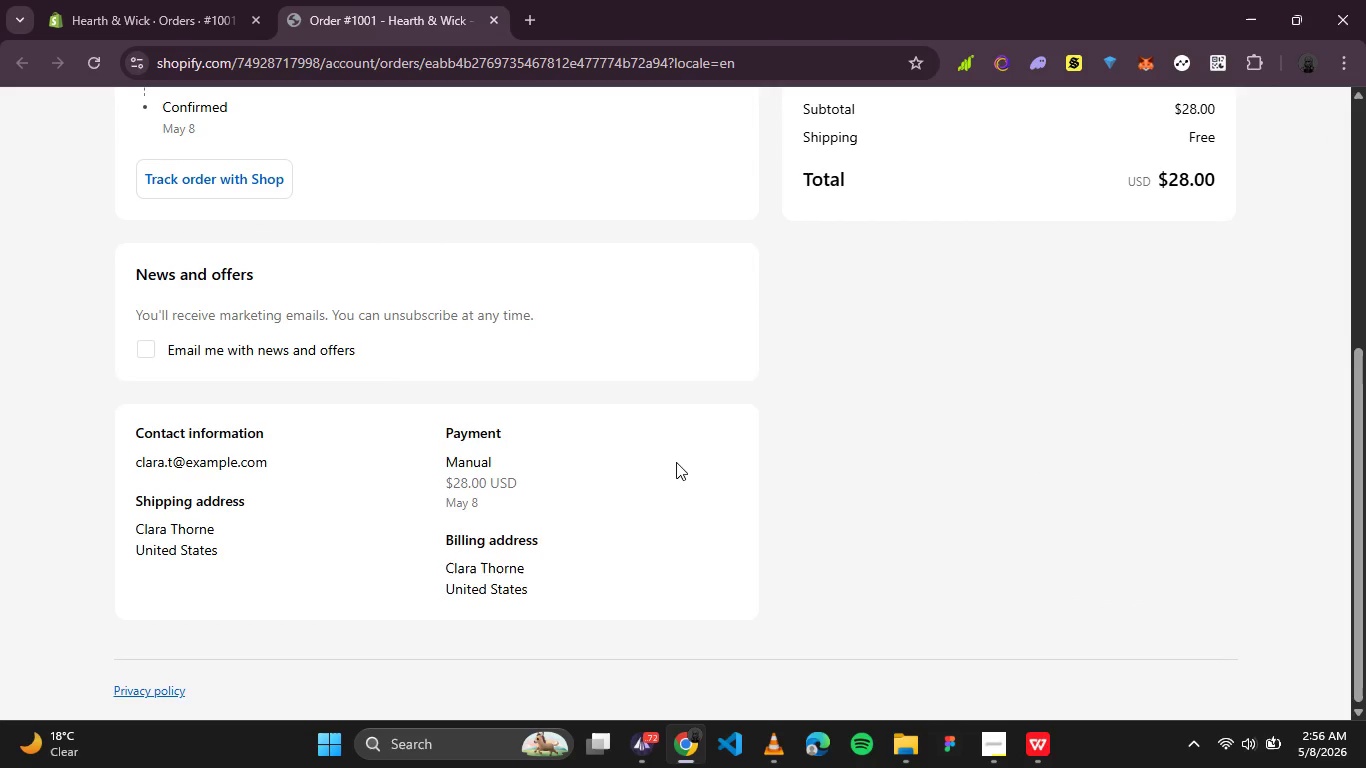 
scroll: coordinate [662, 380], scroll_direction: none, amount: 0.0
 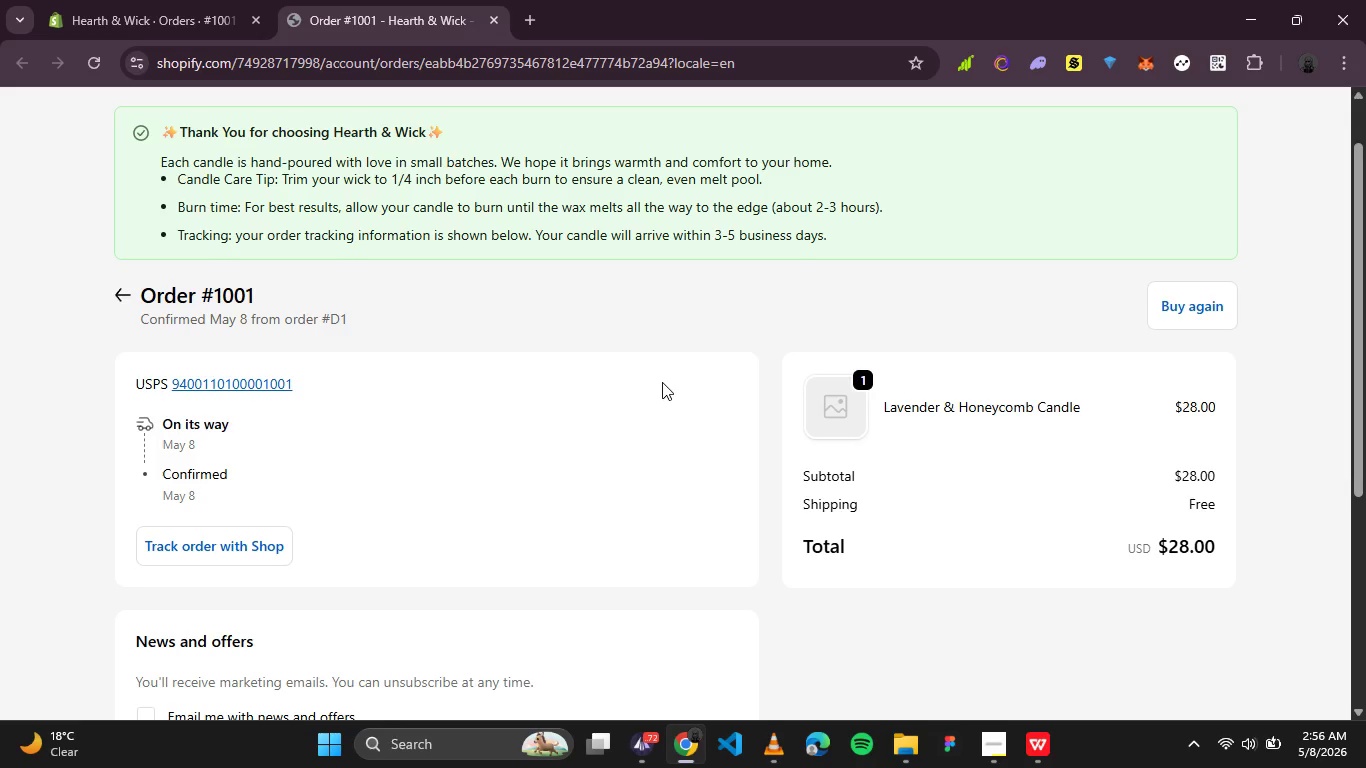 
wait(6.46)
 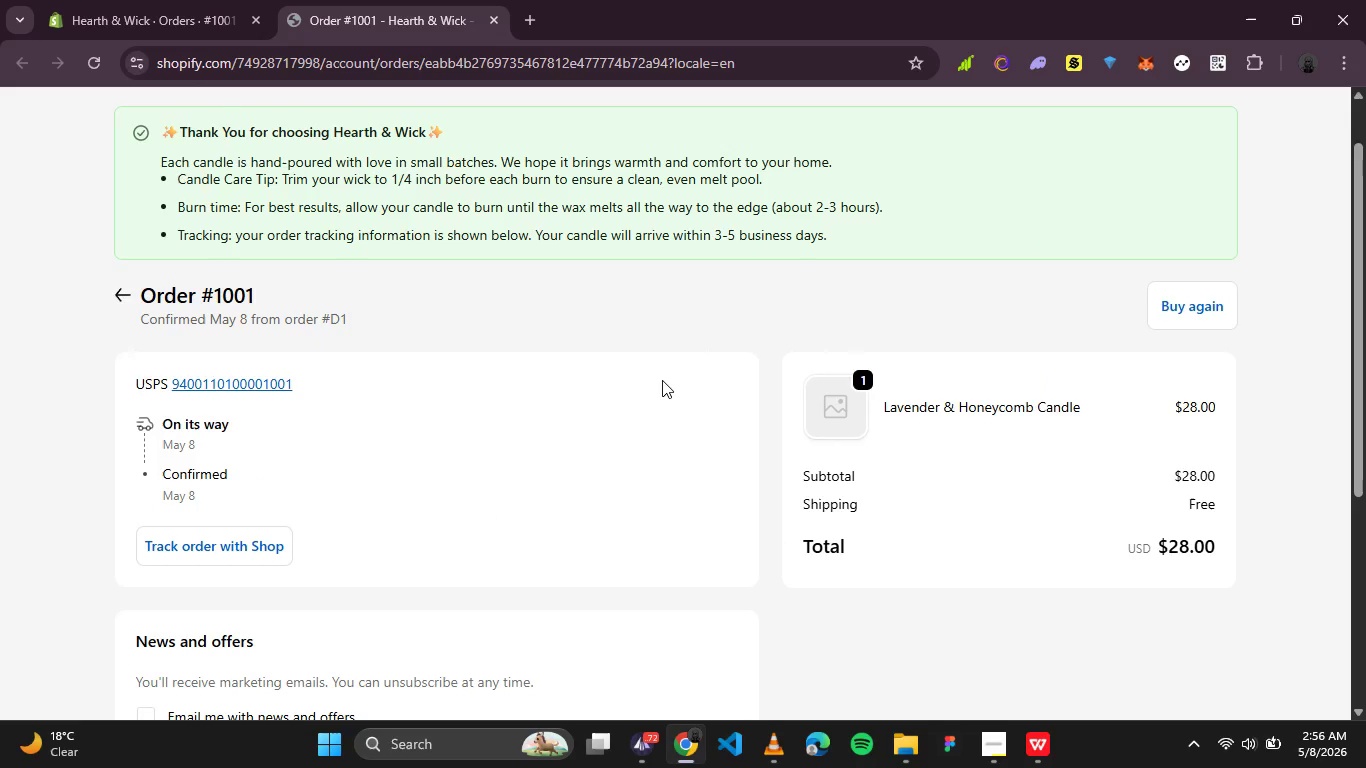 
scroll: coordinate [634, 445], scroll_direction: up, amount: 2.0
 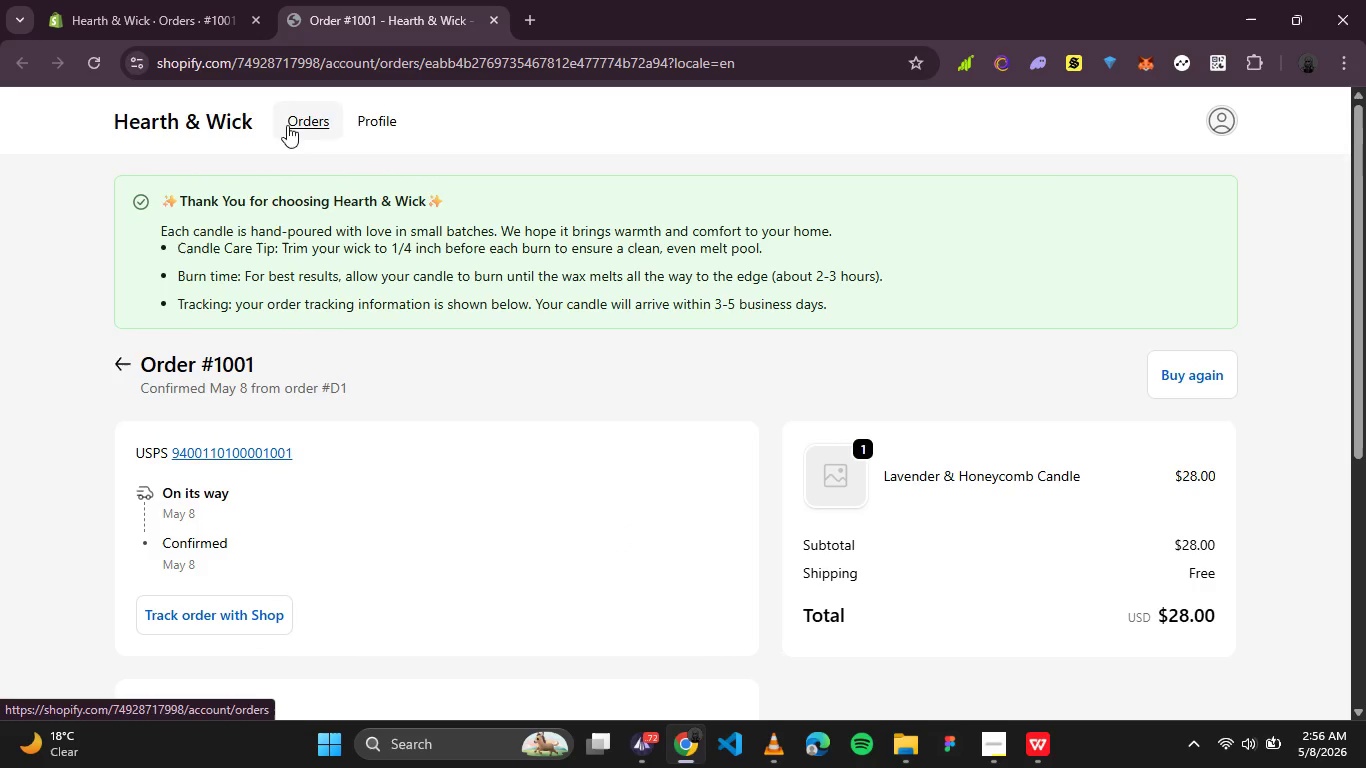 
left_click([229, 114])
 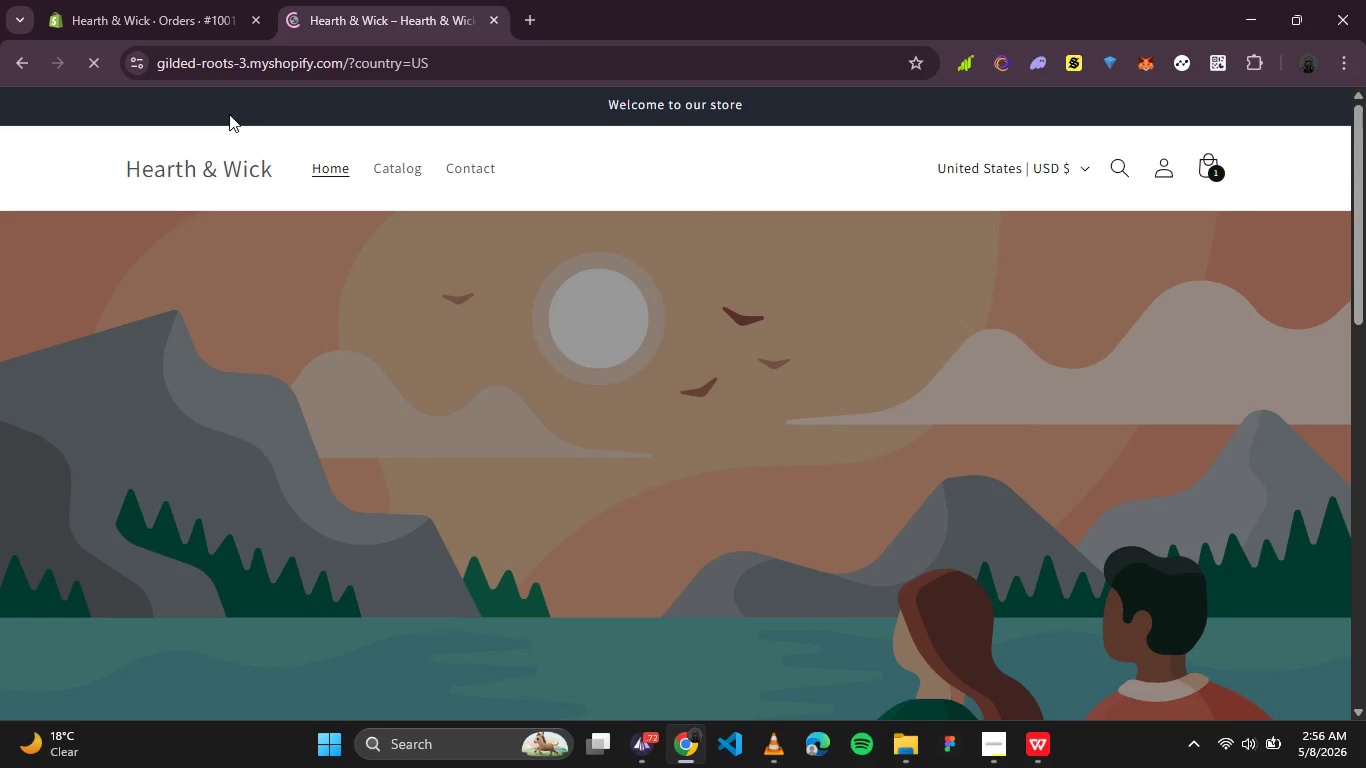 
wait(6.56)
 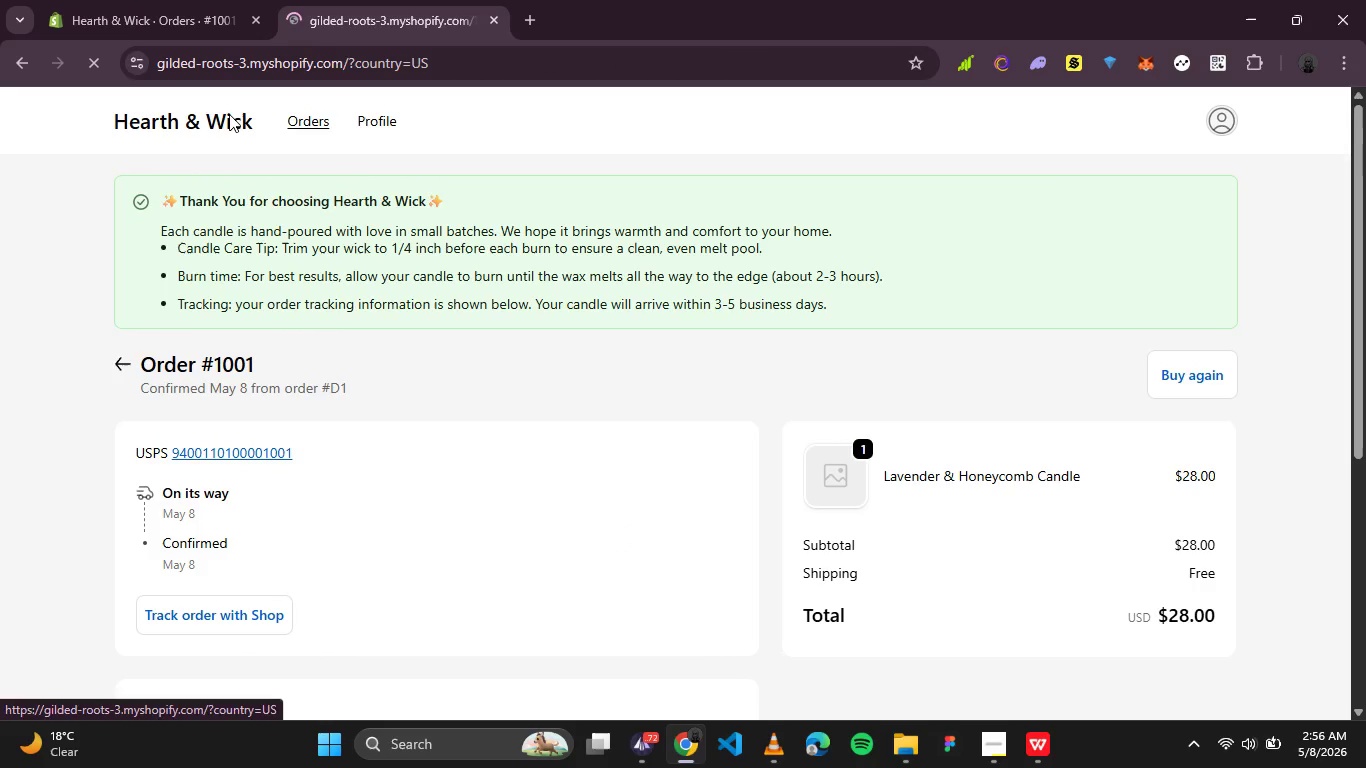 
left_click([1172, 172])
 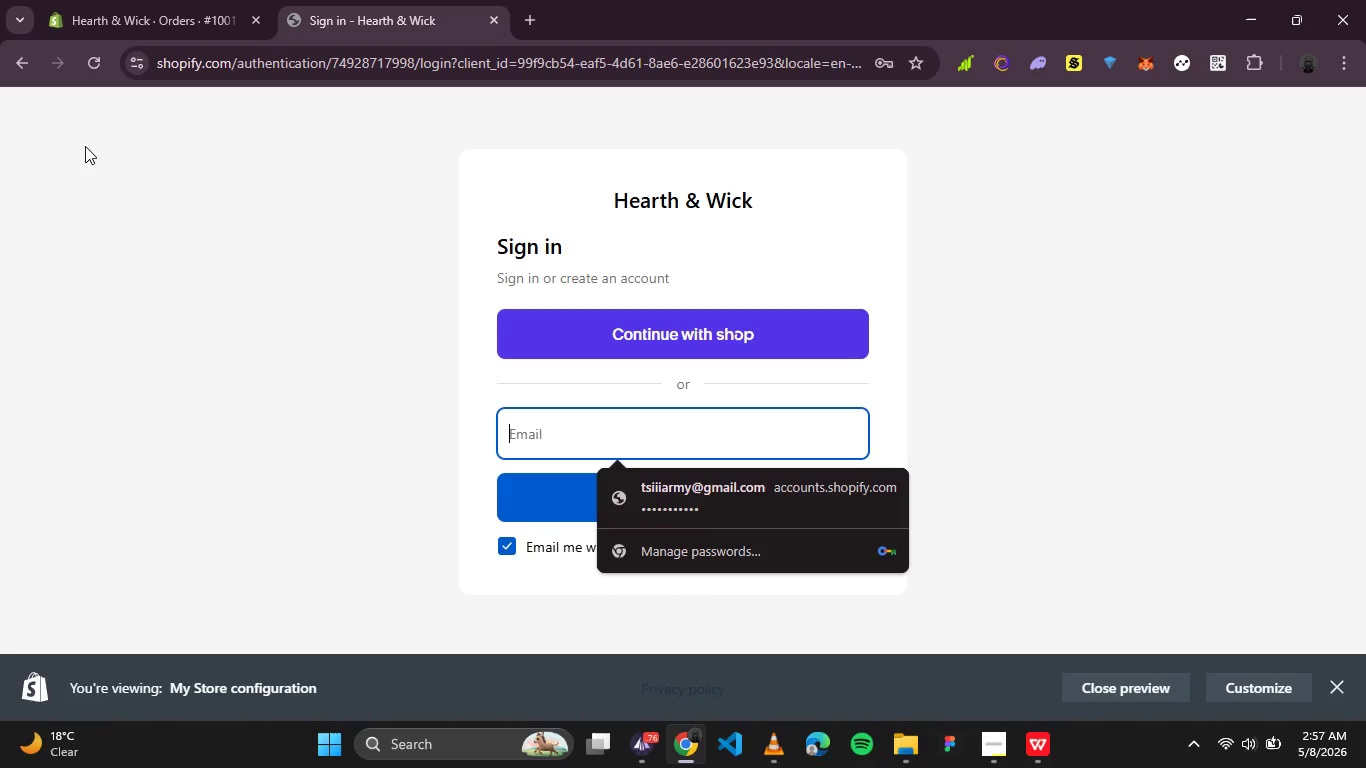 
wait(15.25)
 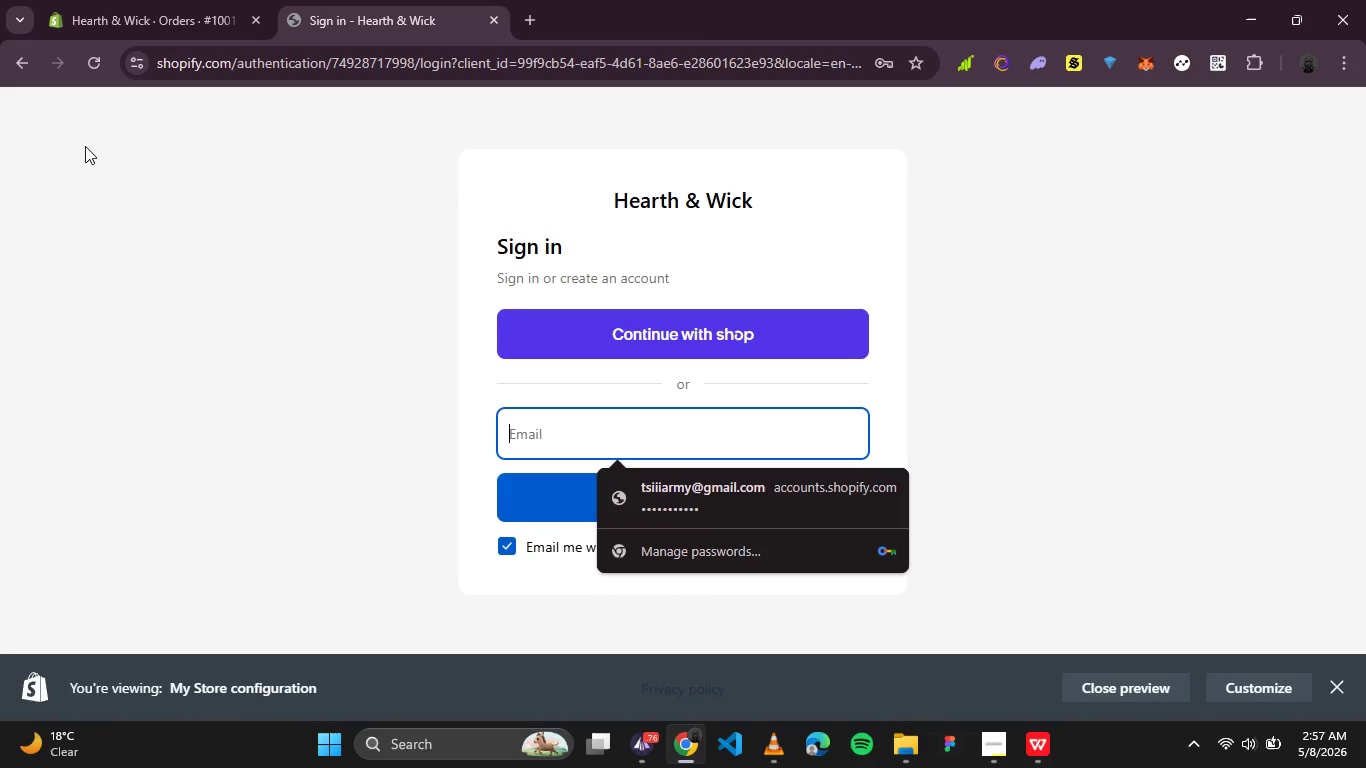 
left_click([1034, 743])
 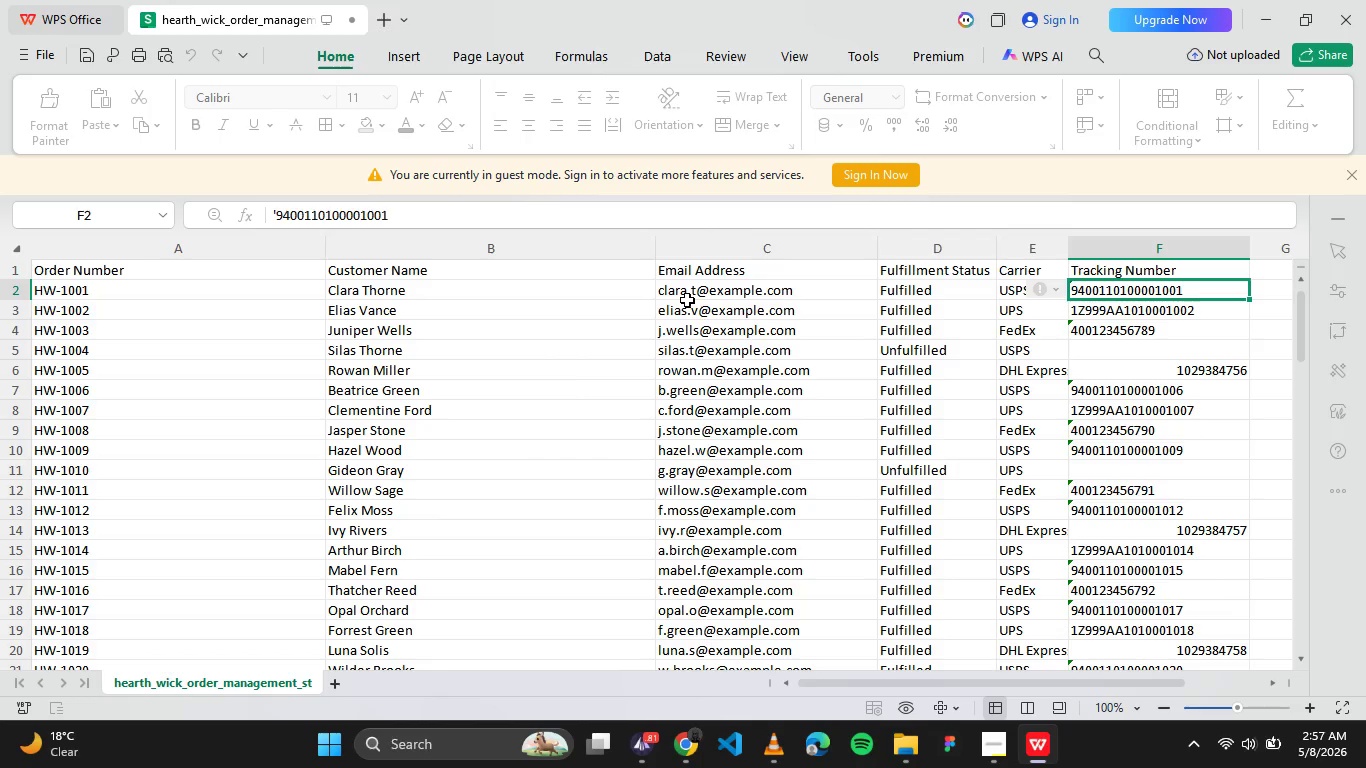 
left_click([696, 287])
 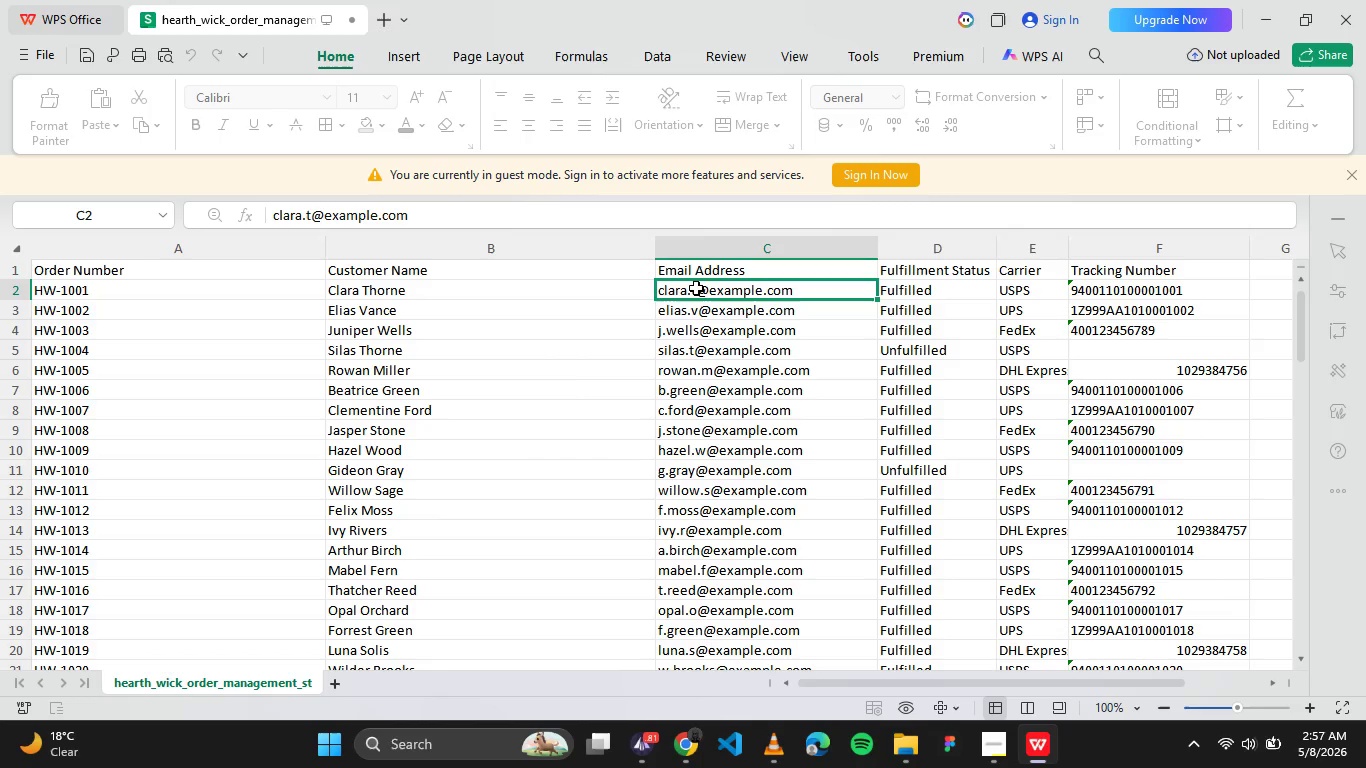 
key(Control+C)
 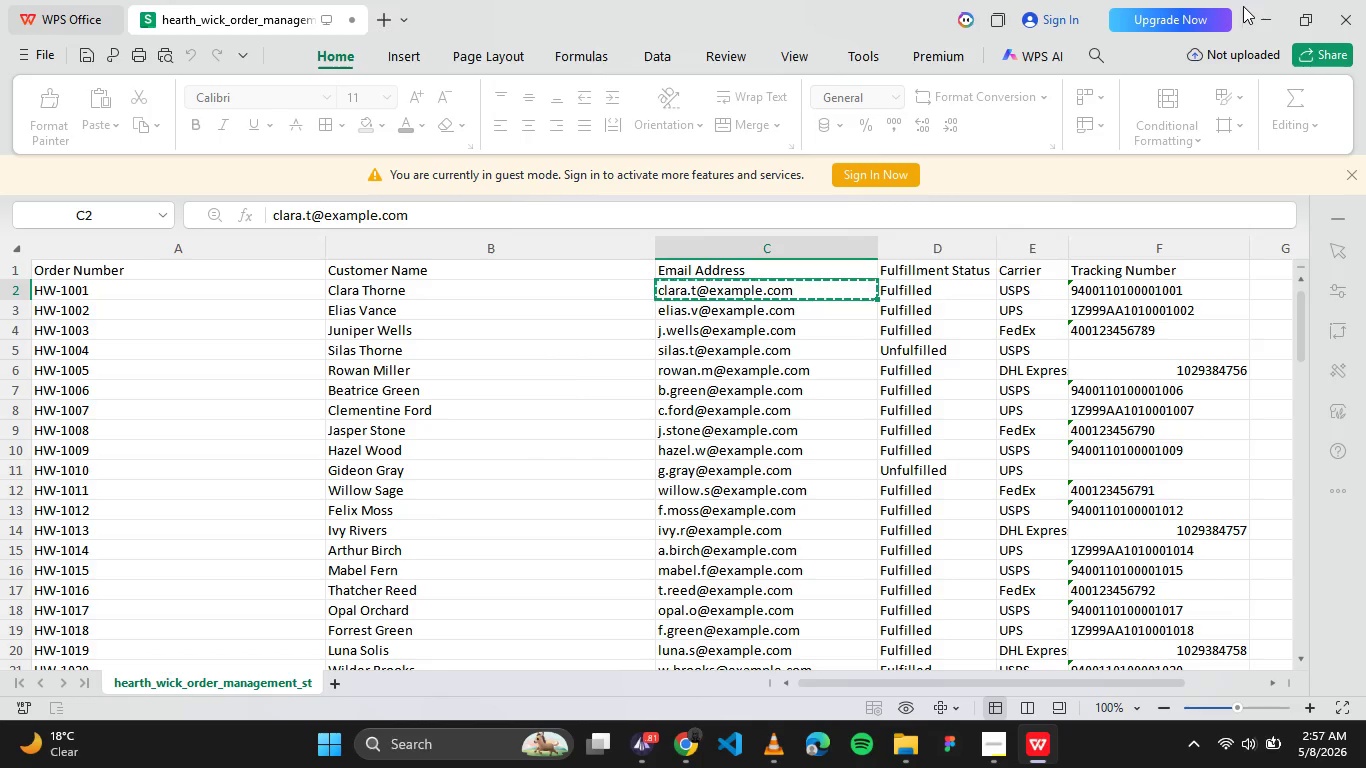 
left_click([1255, 13])
 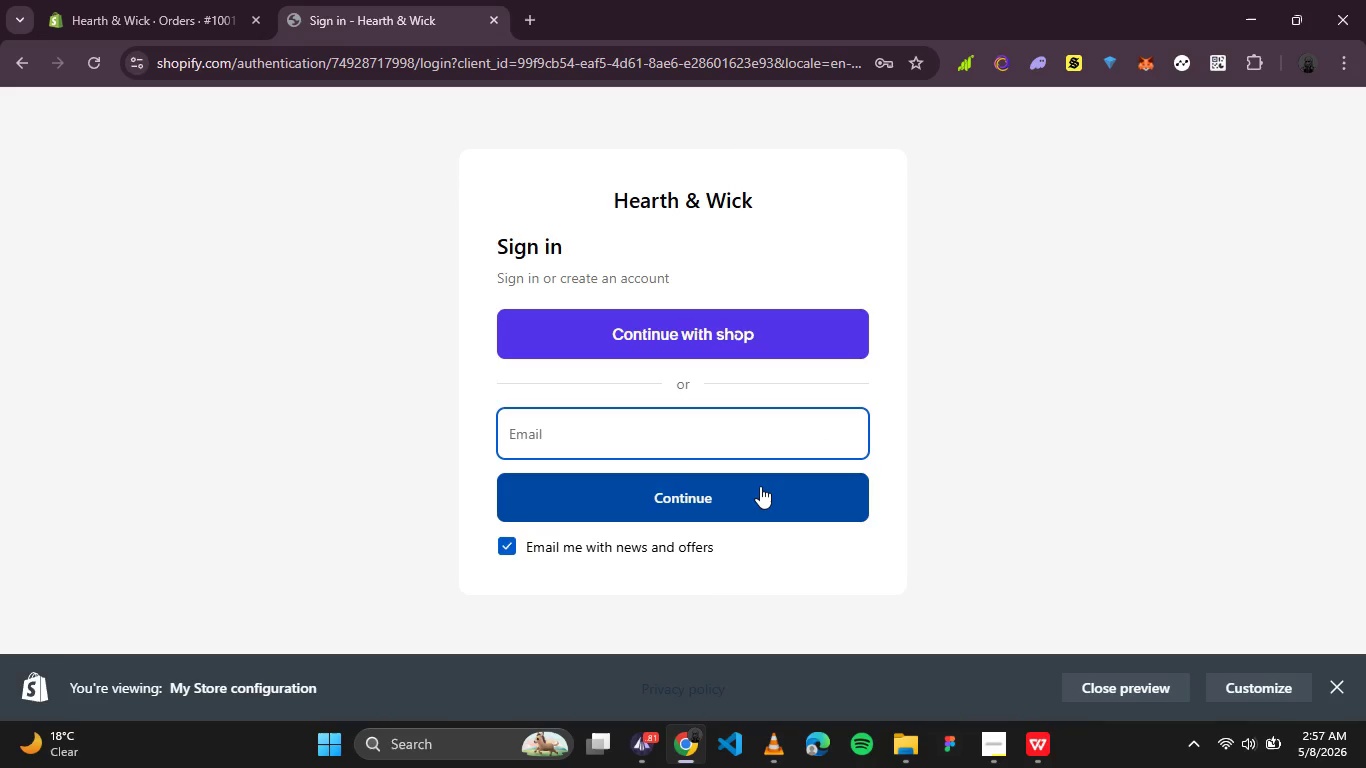 
key(Control+V)
 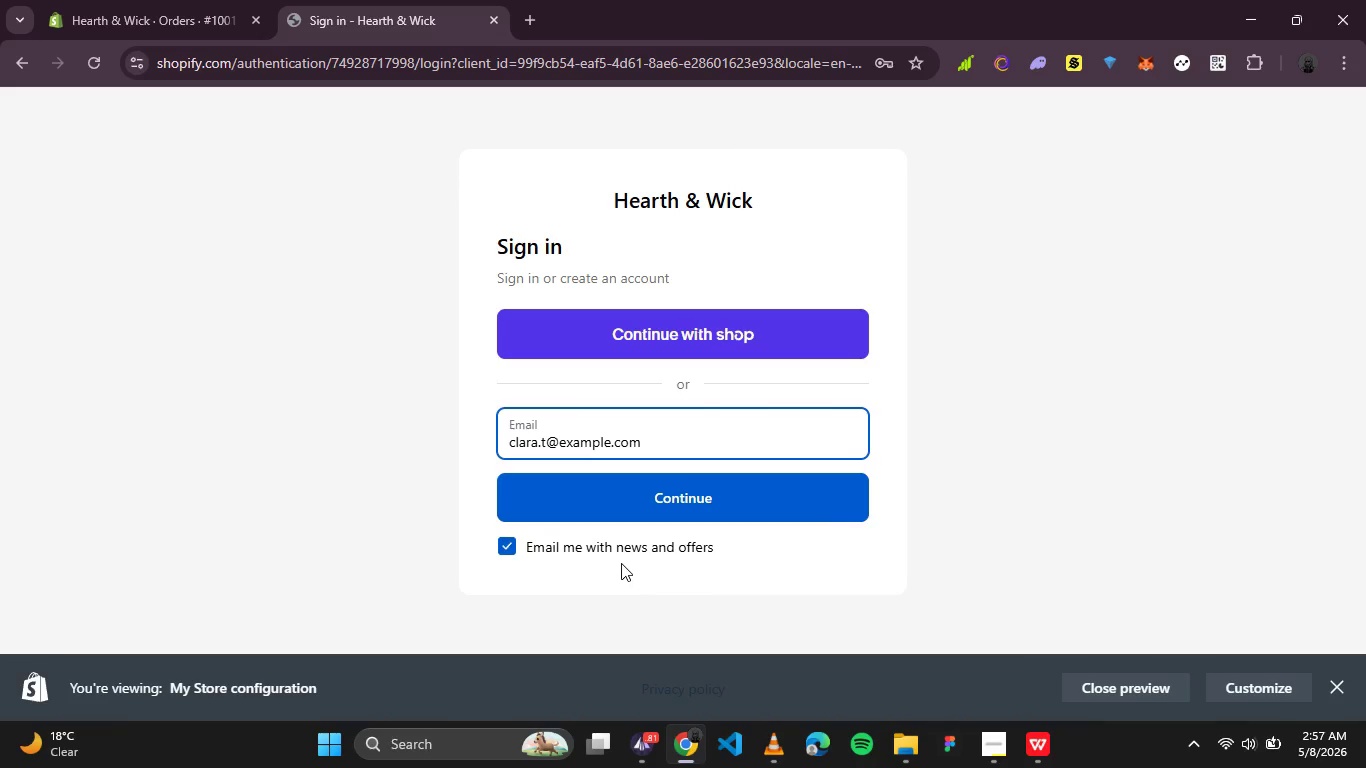 
left_click([507, 546])
 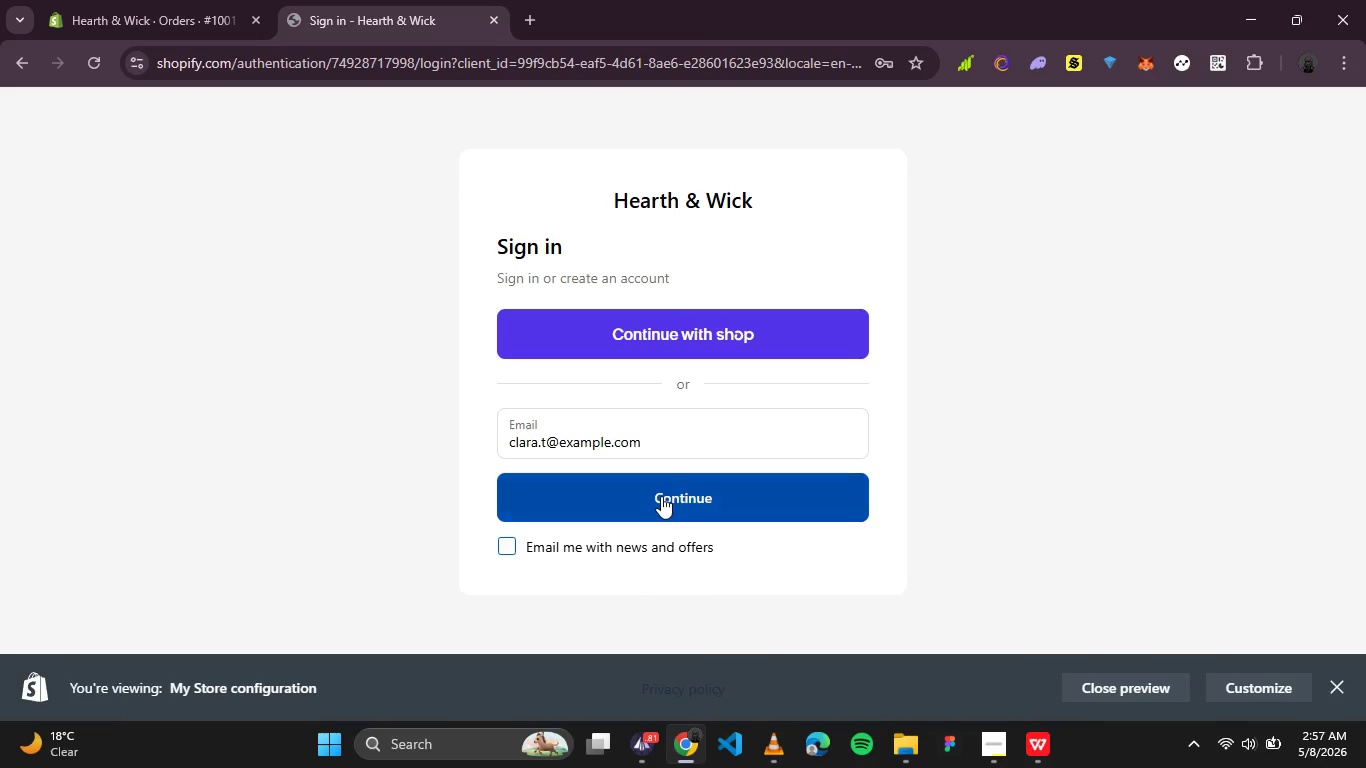 
left_click([662, 496])
 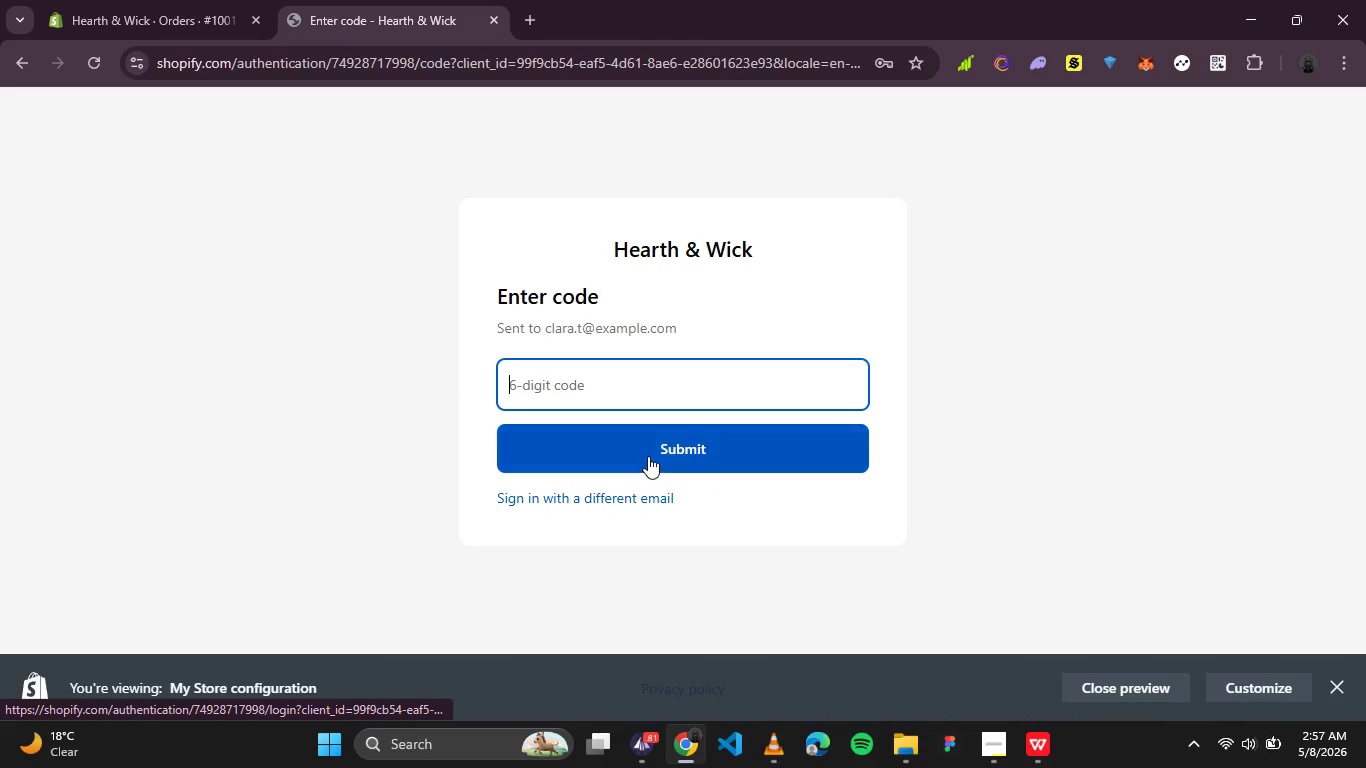 
left_click([648, 454])
 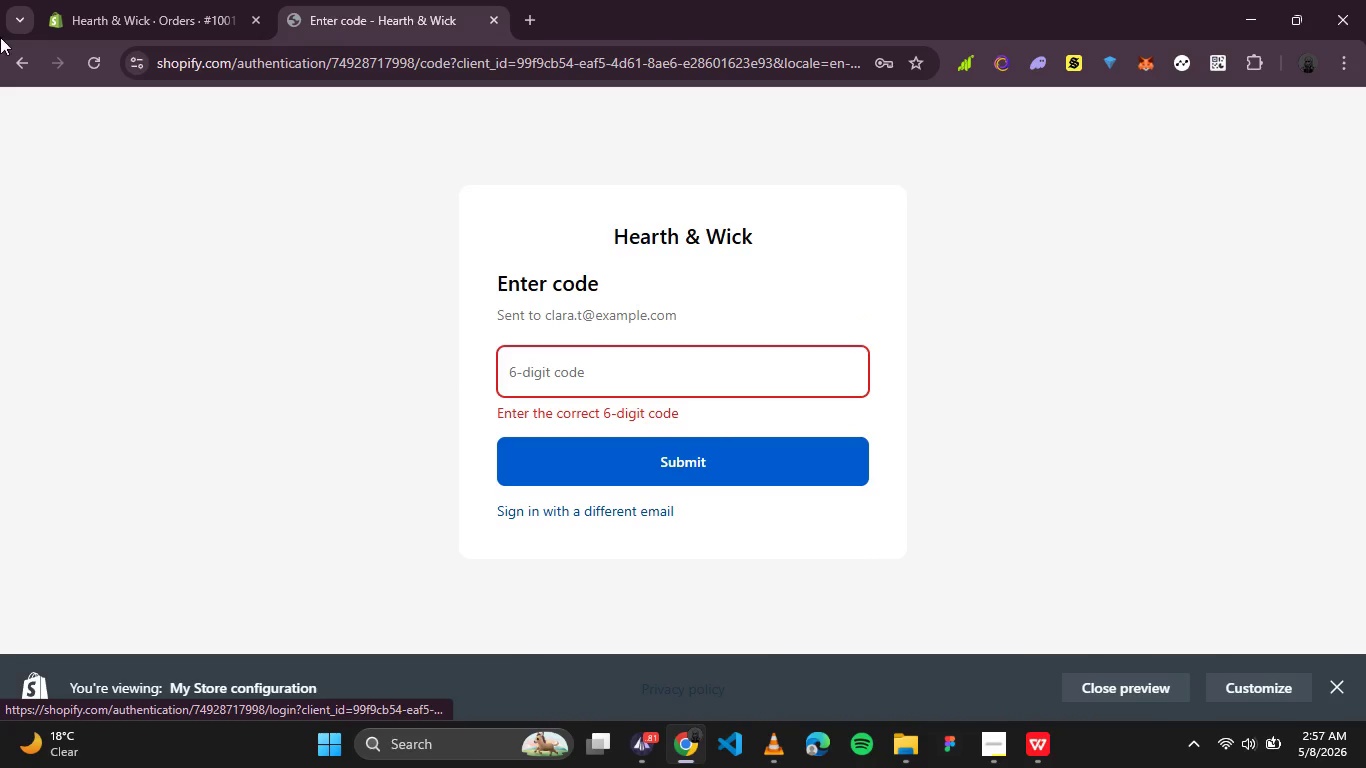 
left_click([30, 57])
 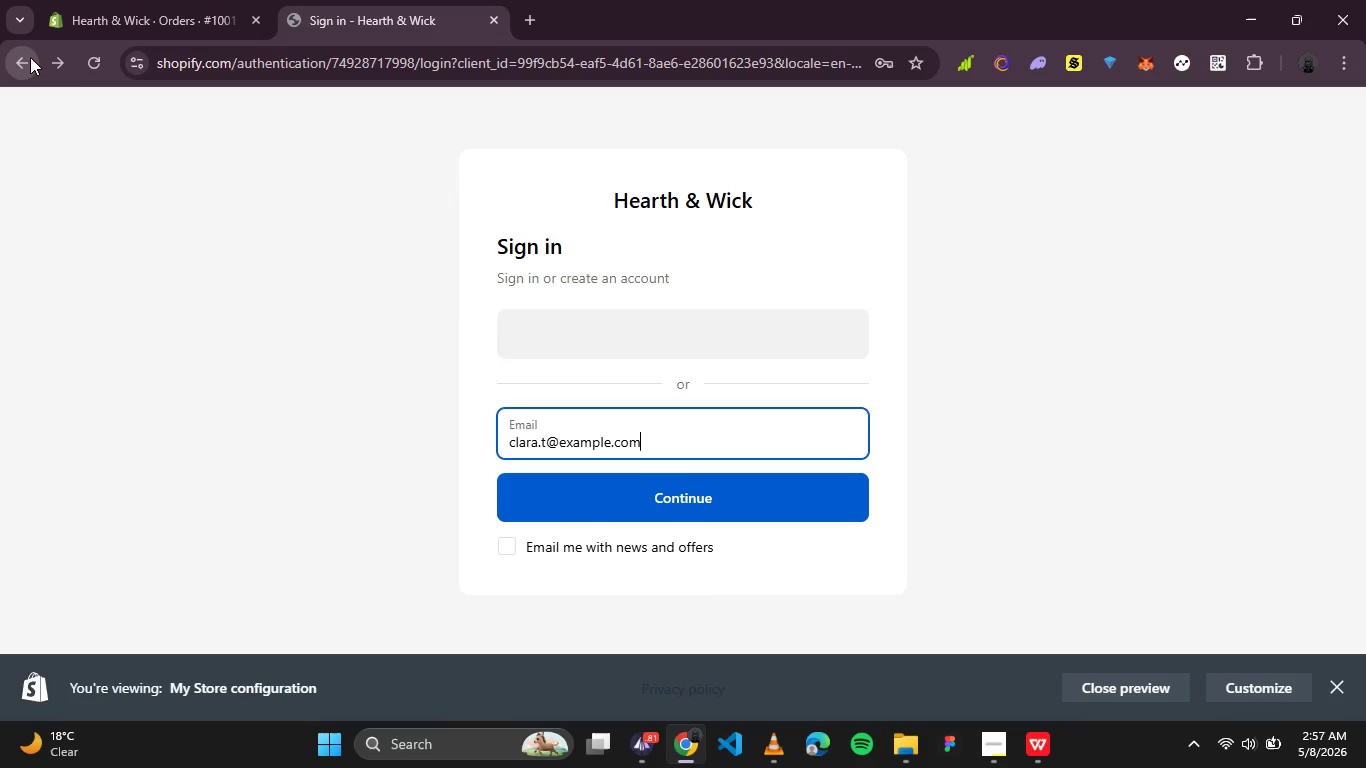 
left_click([30, 57])
 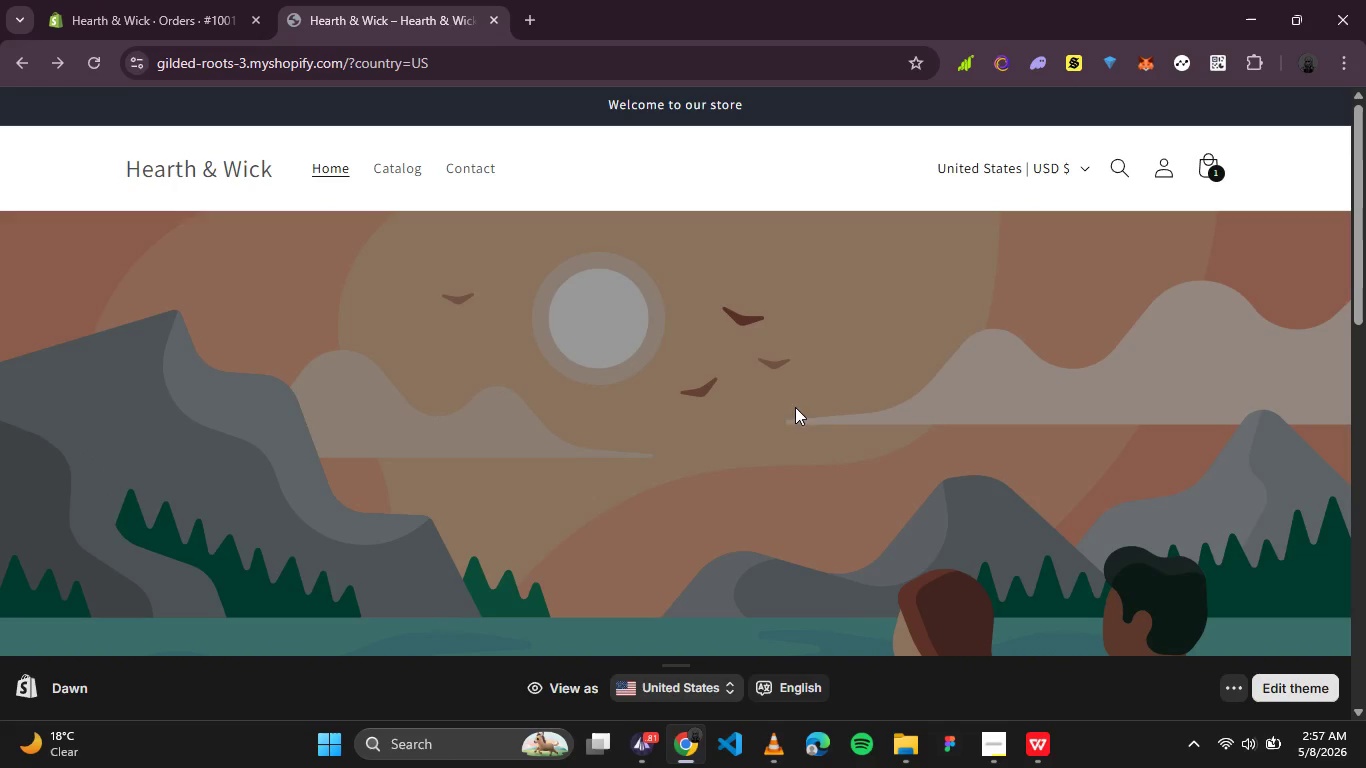 
wait(7.55)
 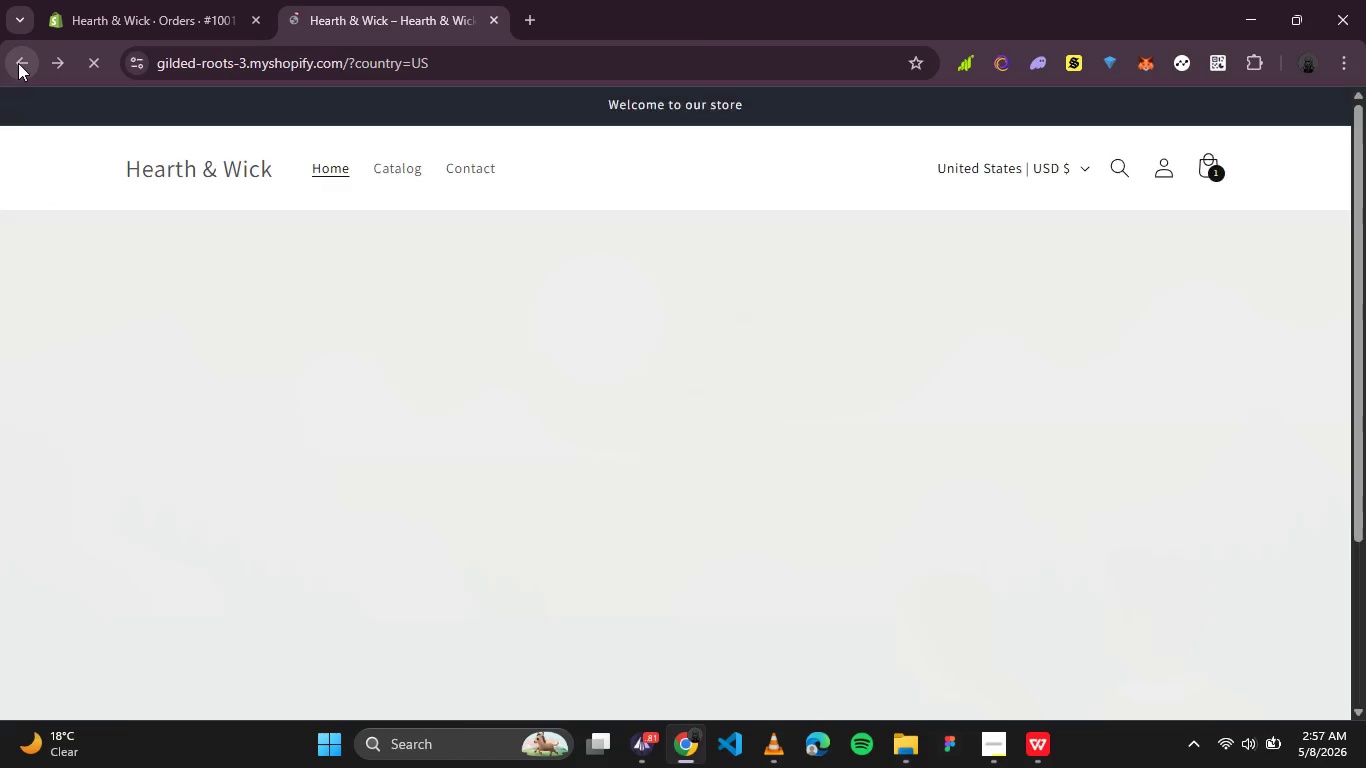 
scroll: coordinate [496, 402], scroll_direction: none, amount: 0.0
 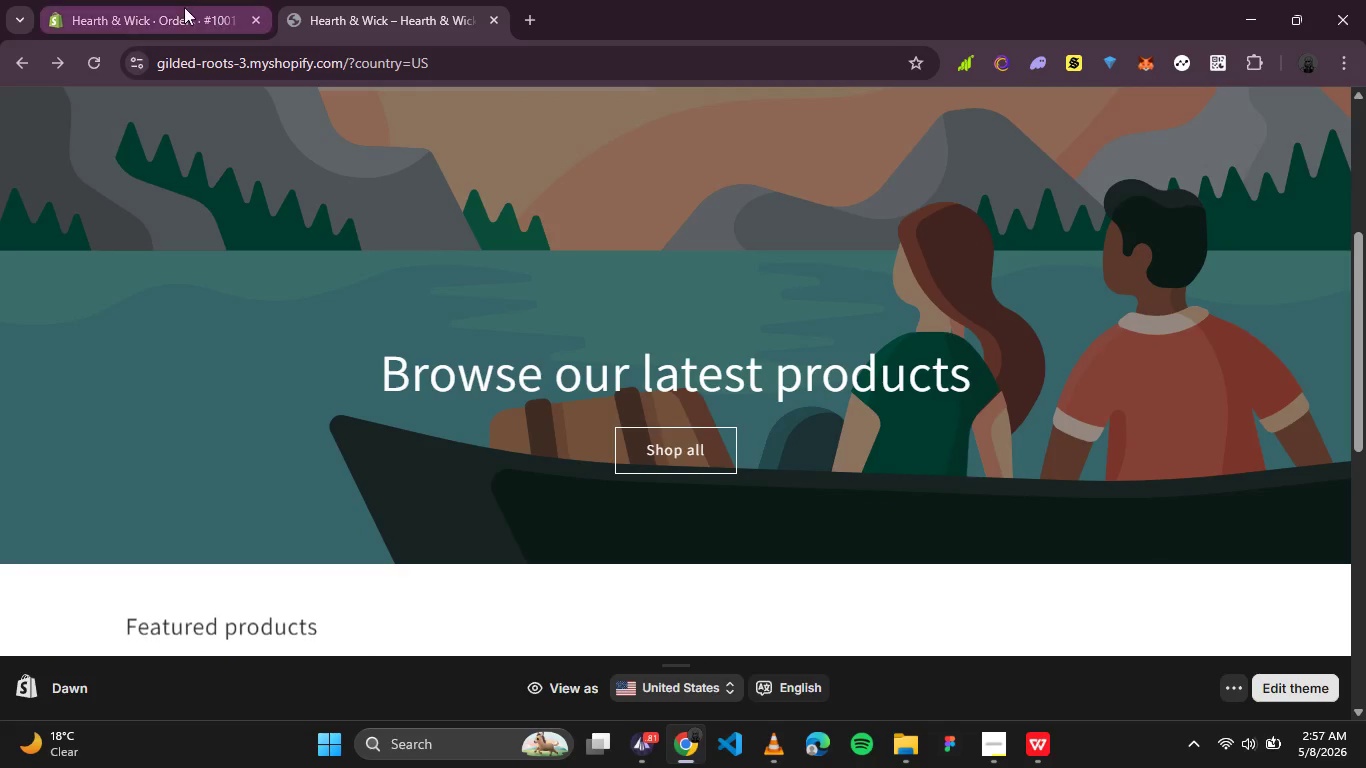 
left_click([184, 7])
 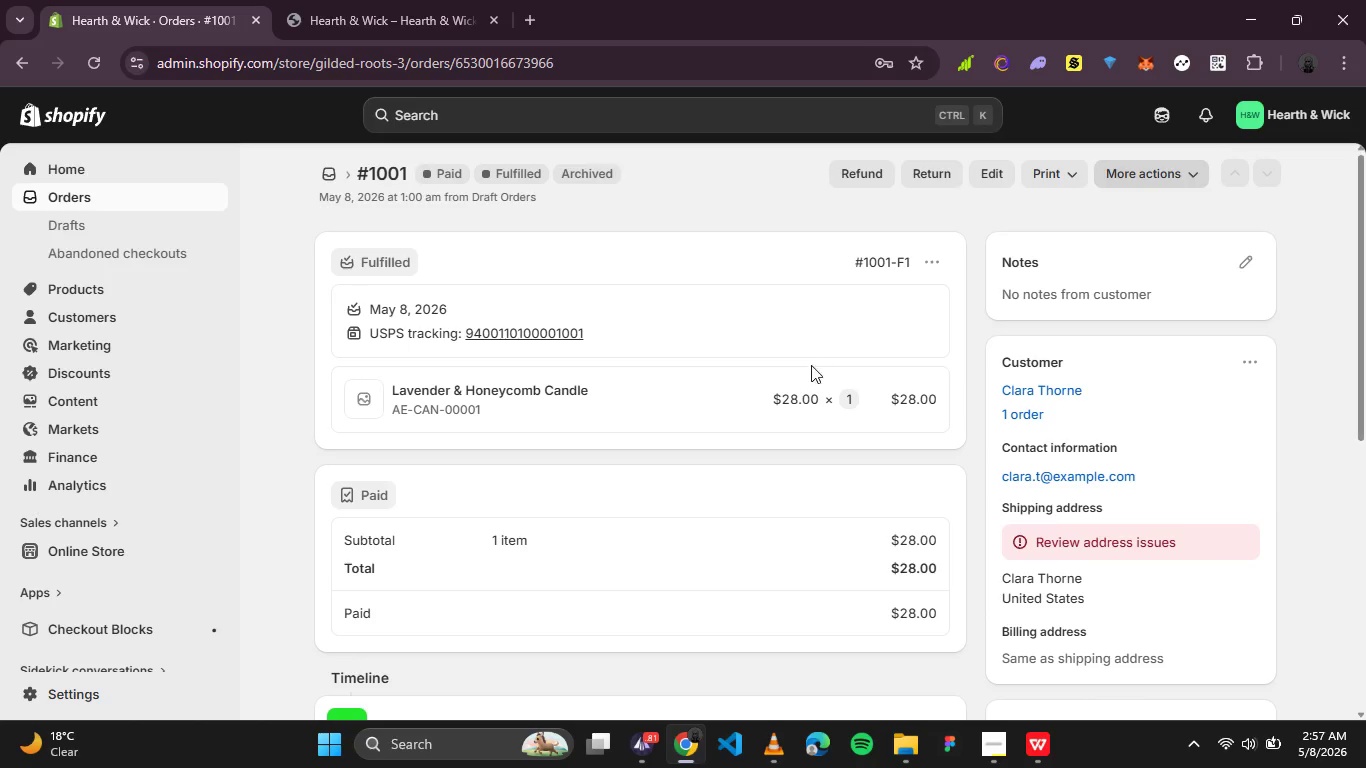 
scroll: coordinate [811, 370], scroll_direction: down, amount: 1.0
 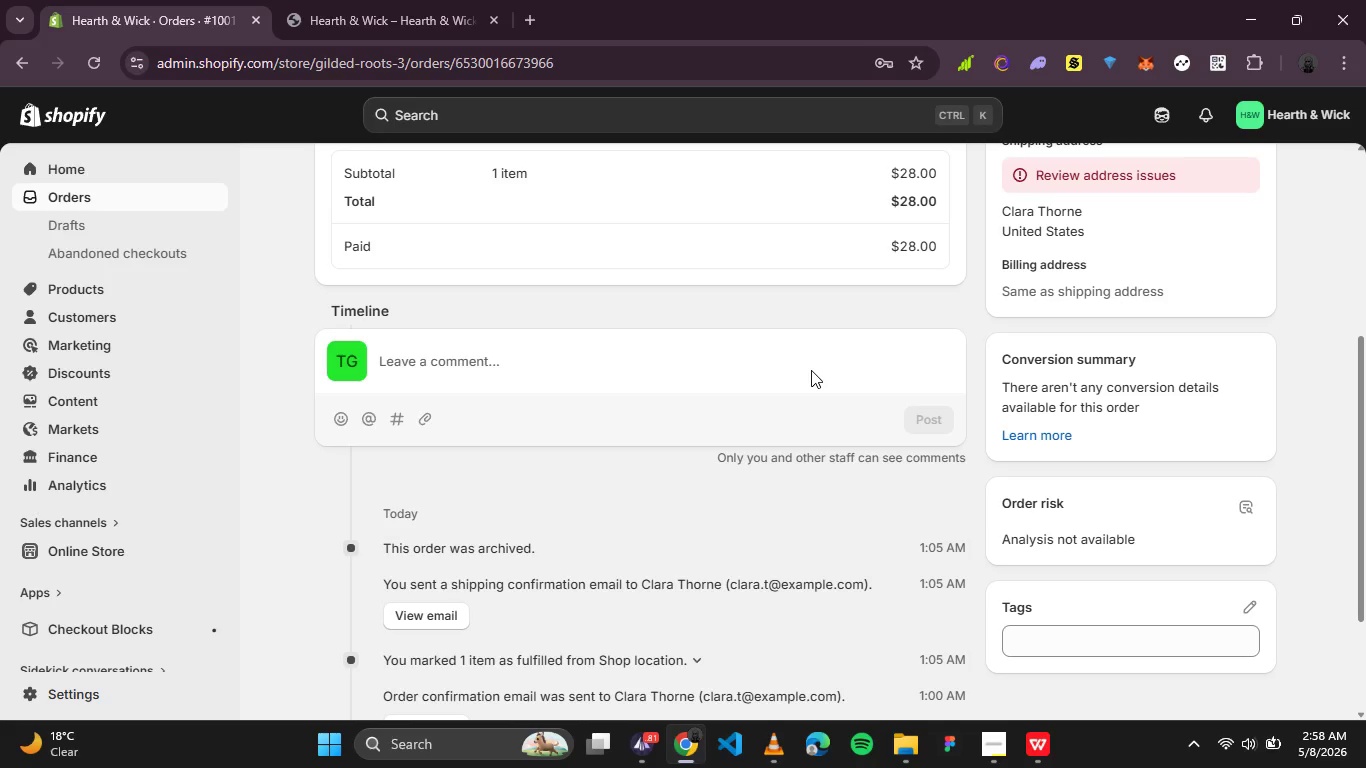 
wait(32.91)
 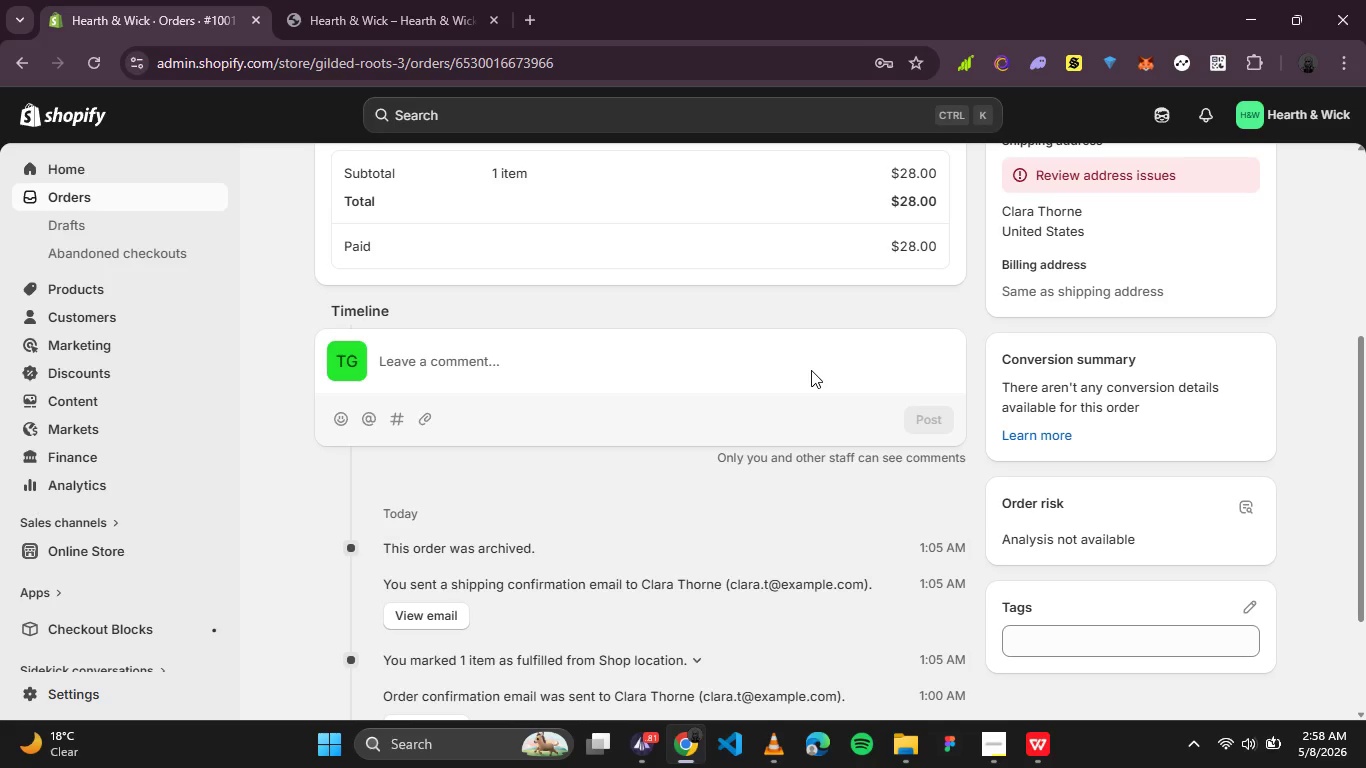 
left_click([76, 292])
 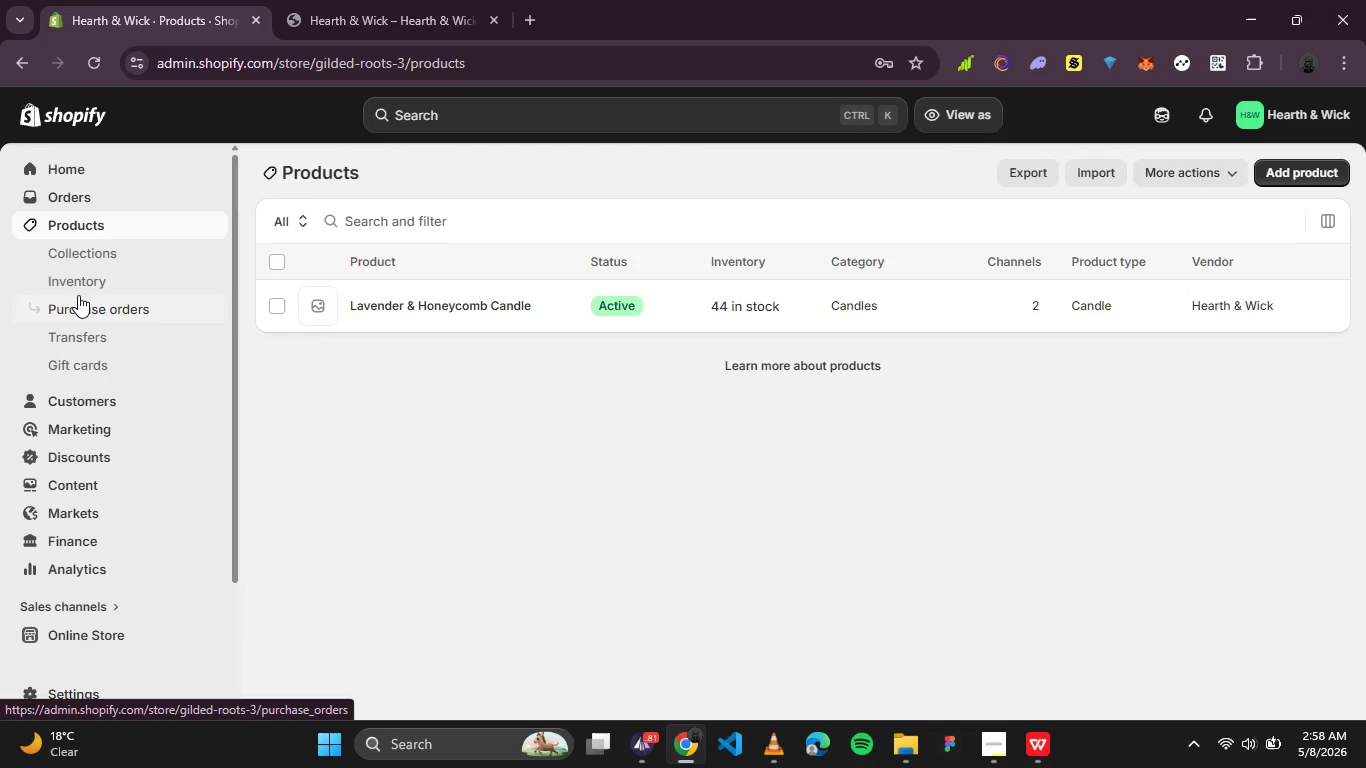 
wait(21.77)
 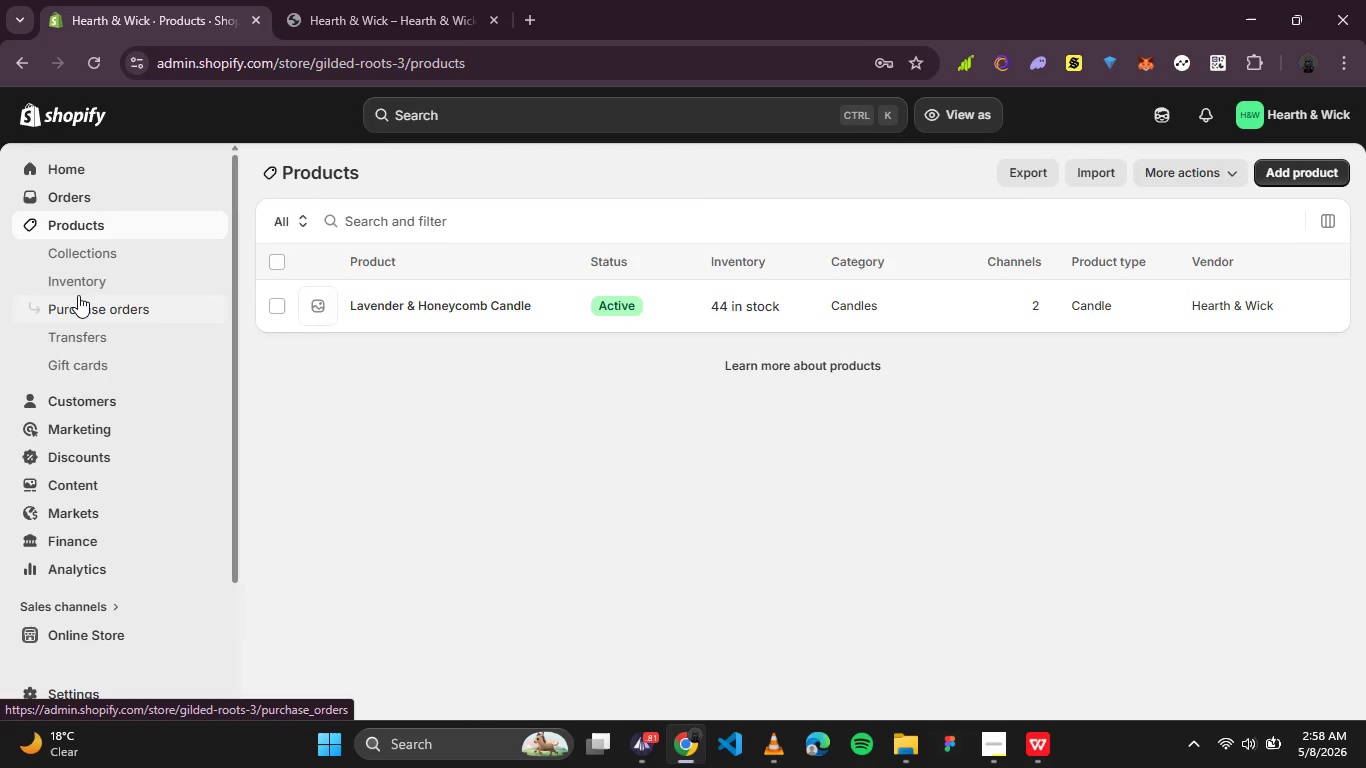 
left_click([75, 404])
 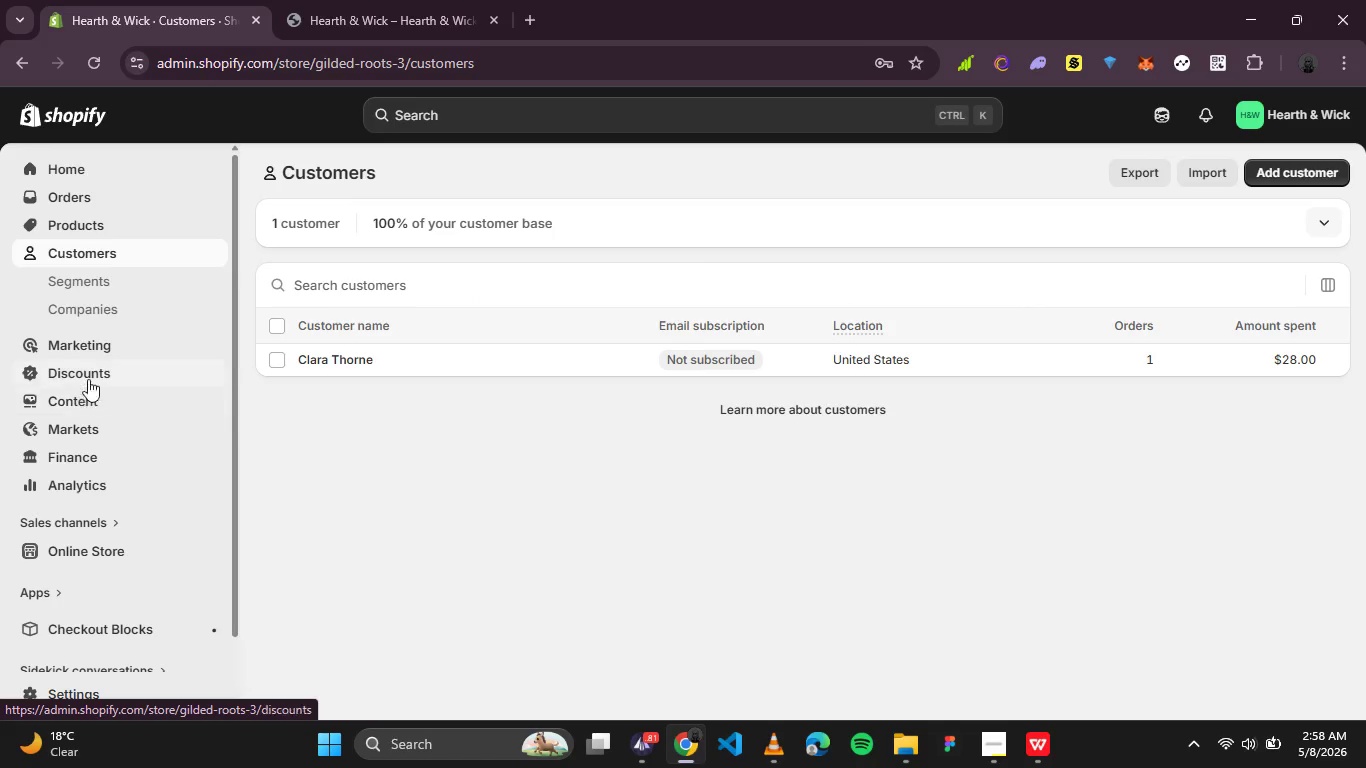 
left_click([341, 359])
 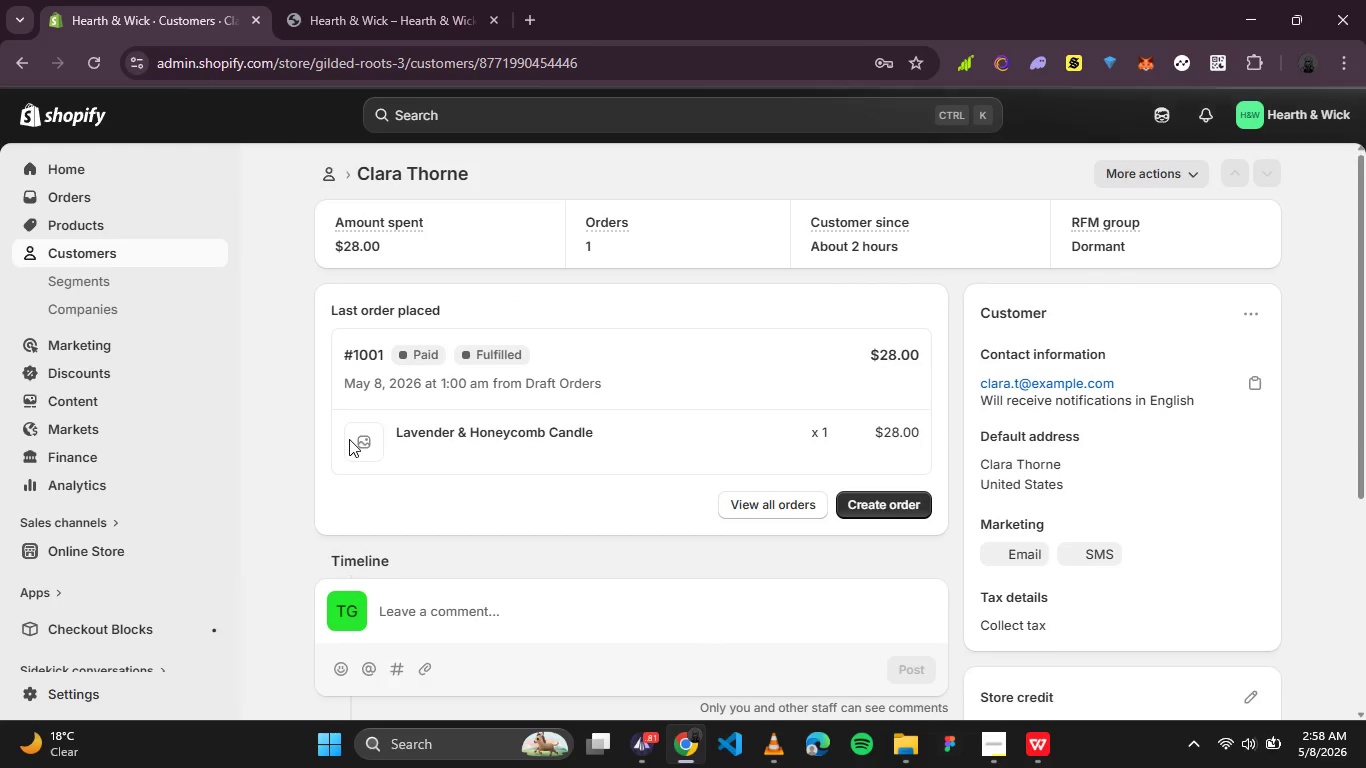 
scroll: coordinate [348, 443], scroll_direction: down, amount: 1.0
 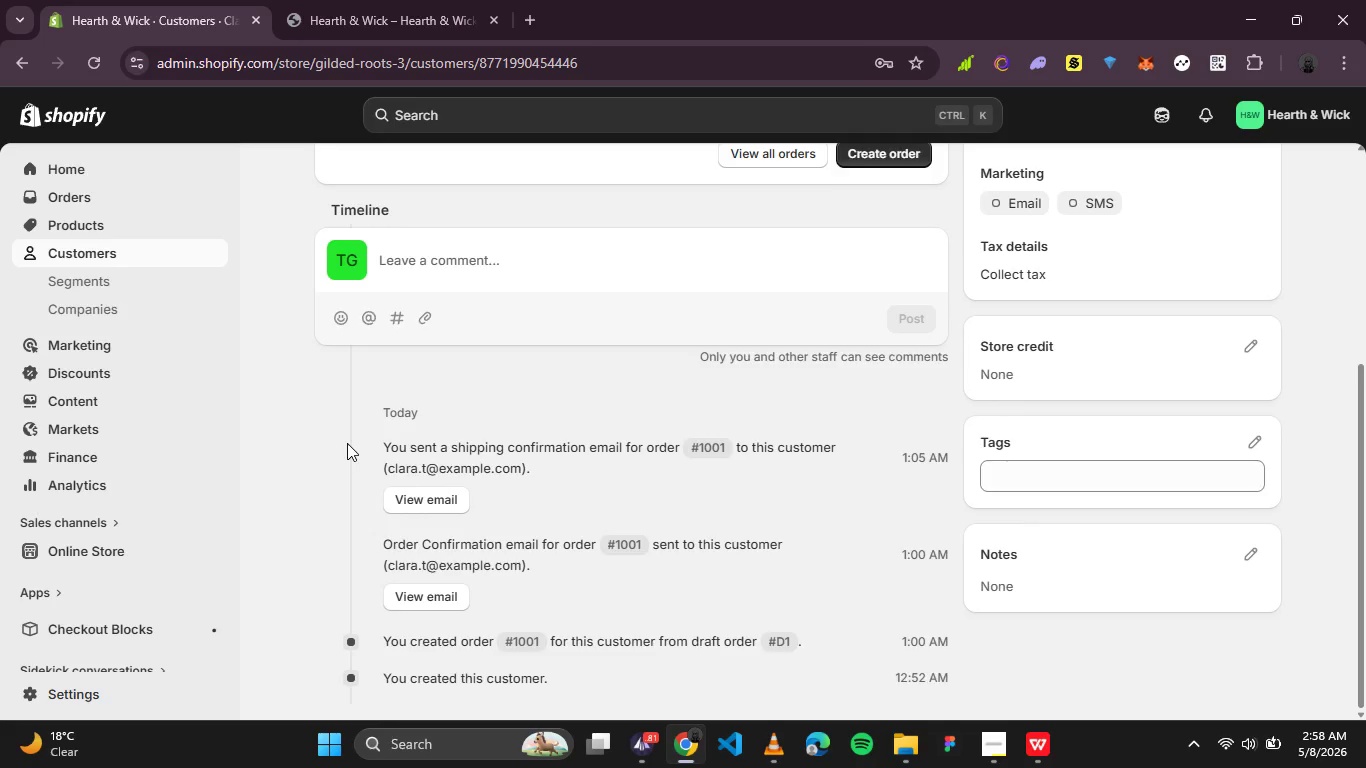 
scroll: coordinate [347, 443], scroll_direction: up, amount: 1.0
 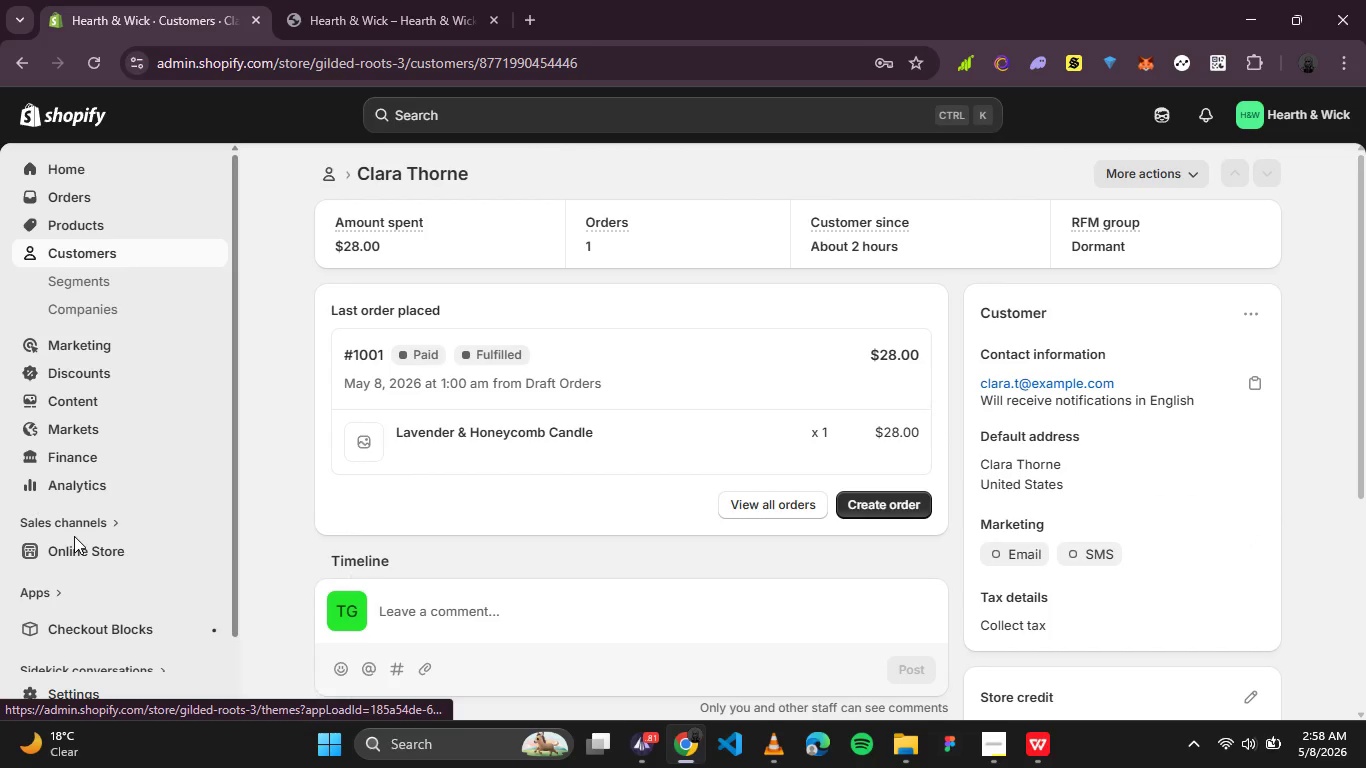 
scroll: coordinate [92, 535], scroll_direction: none, amount: 0.0
 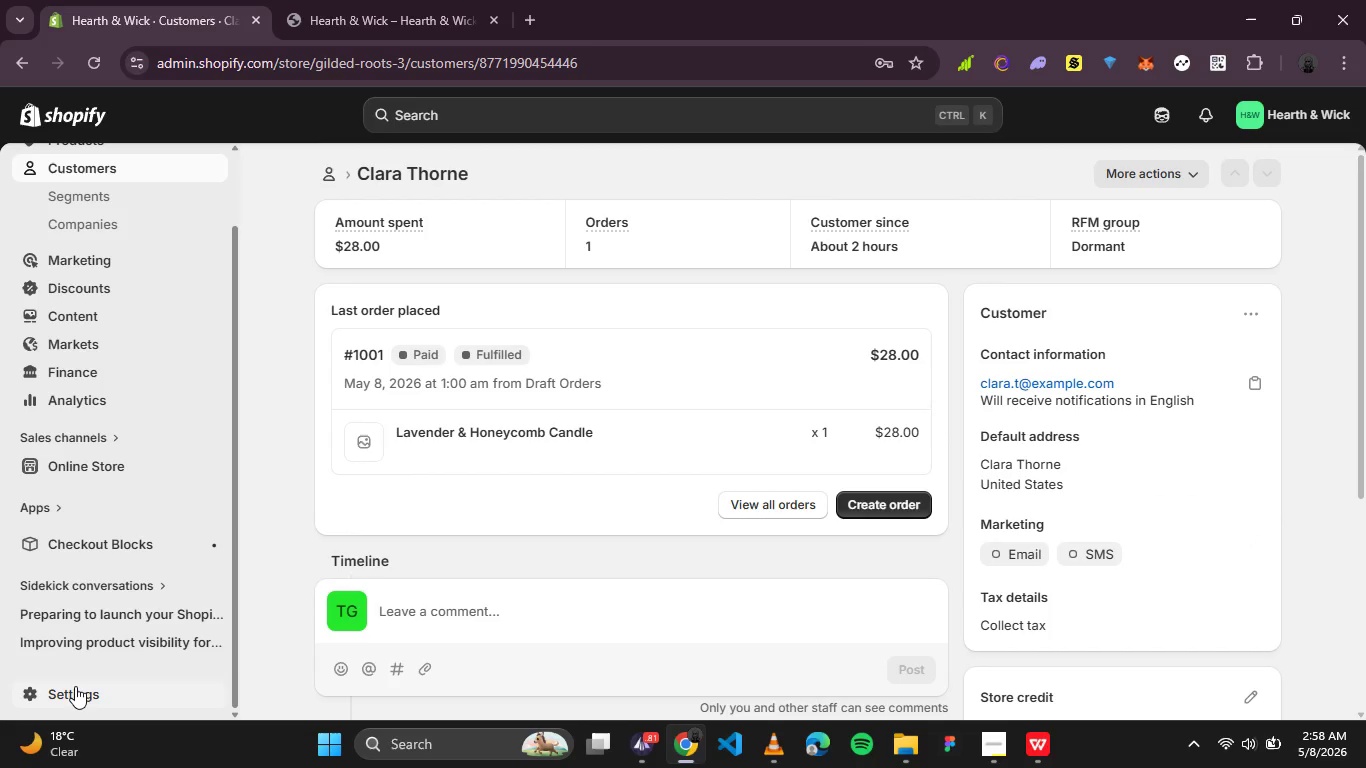 
left_click([75, 687])
 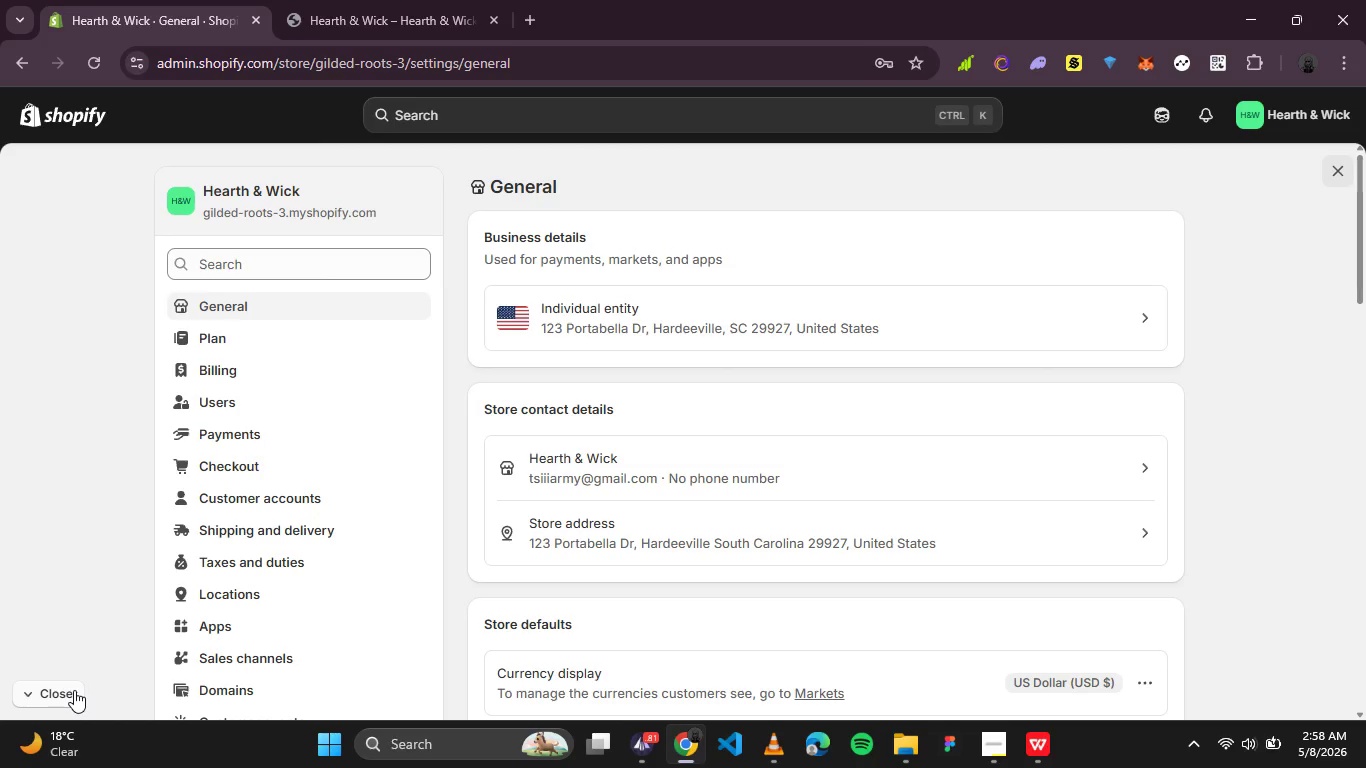 
wait(7.17)
 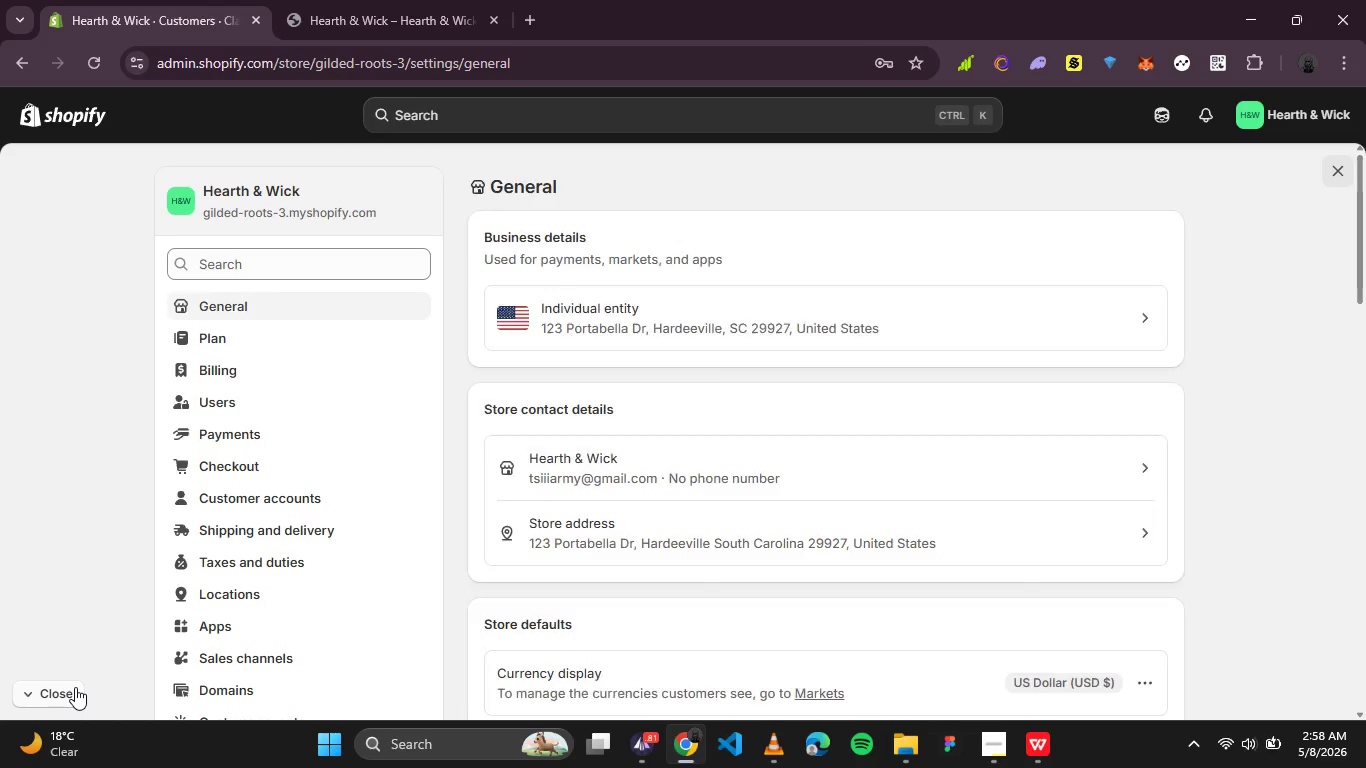 
scroll: coordinate [518, 532], scroll_direction: down, amount: 3.0
 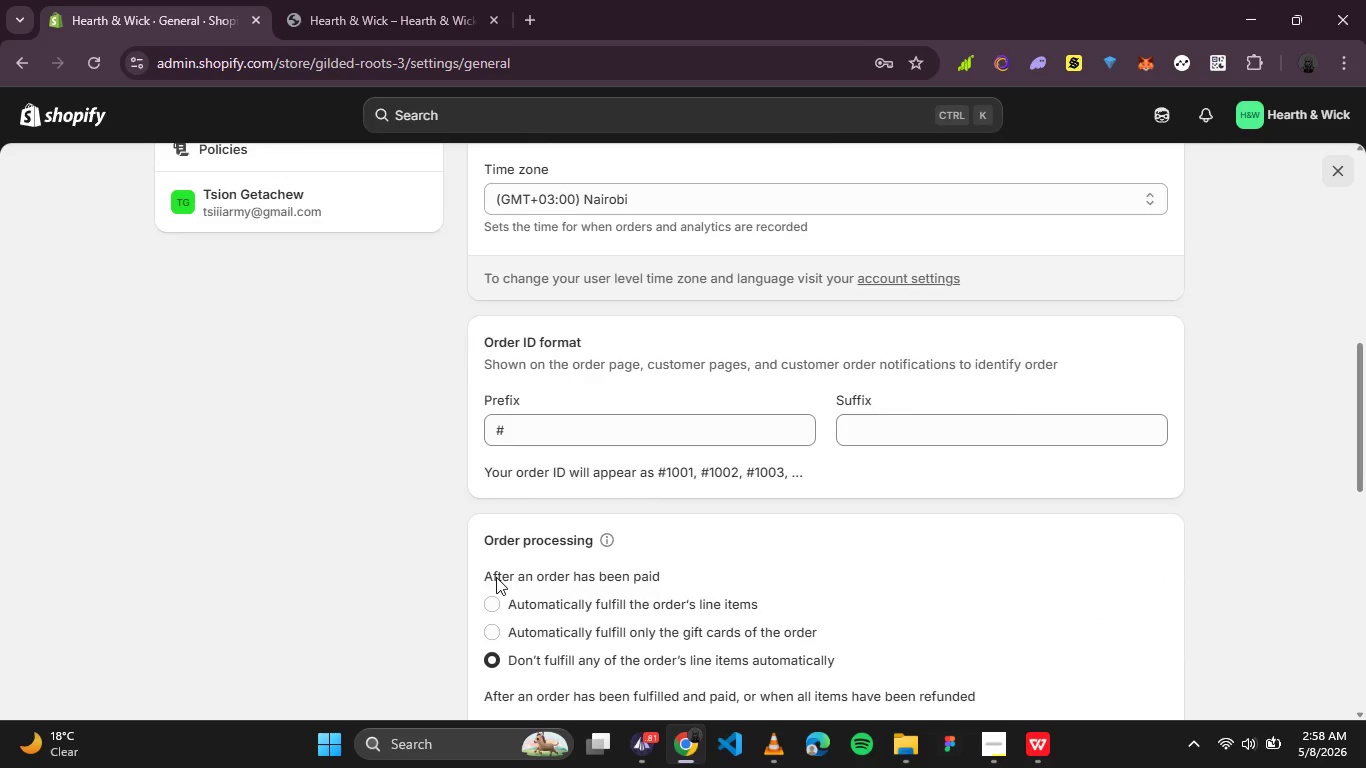 
scroll: coordinate [496, 577], scroll_direction: up, amount: 1.0
 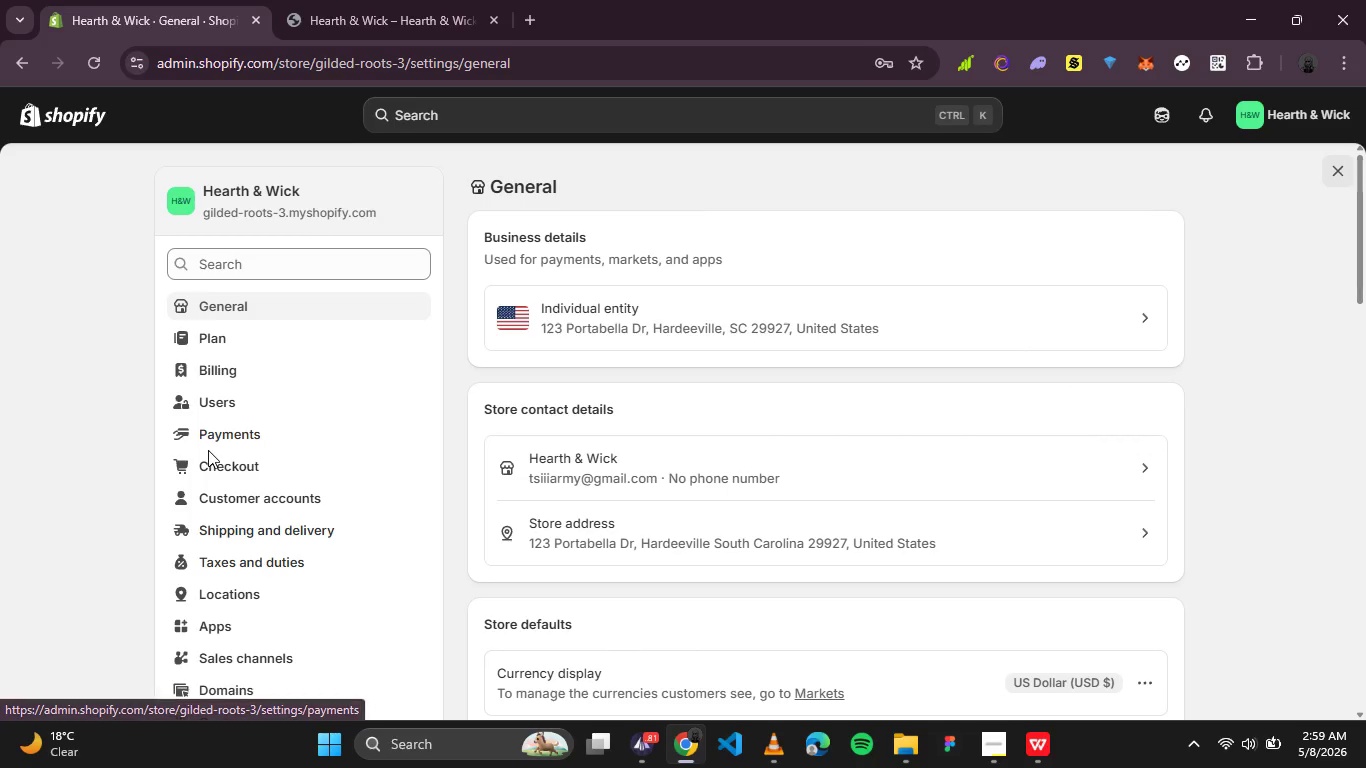 
left_click([211, 455])
 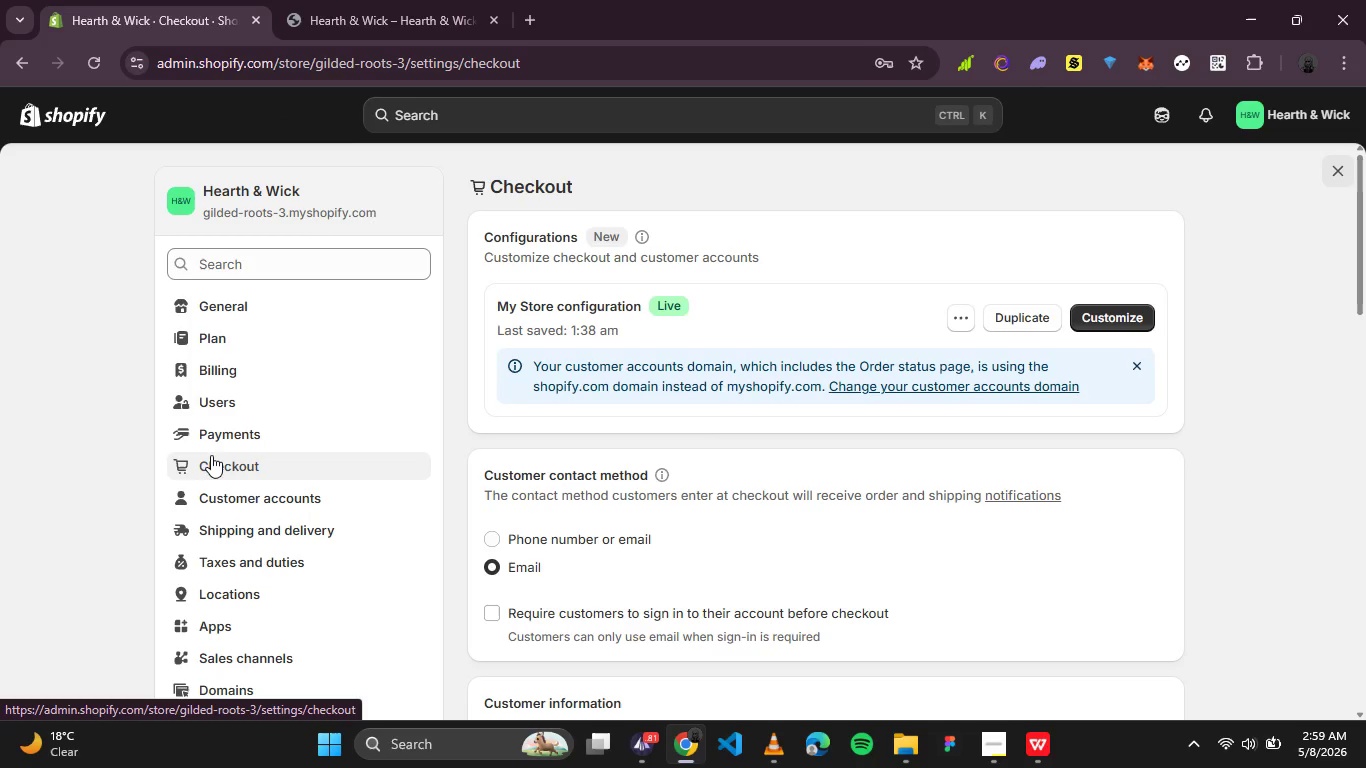 
wait(14.5)
 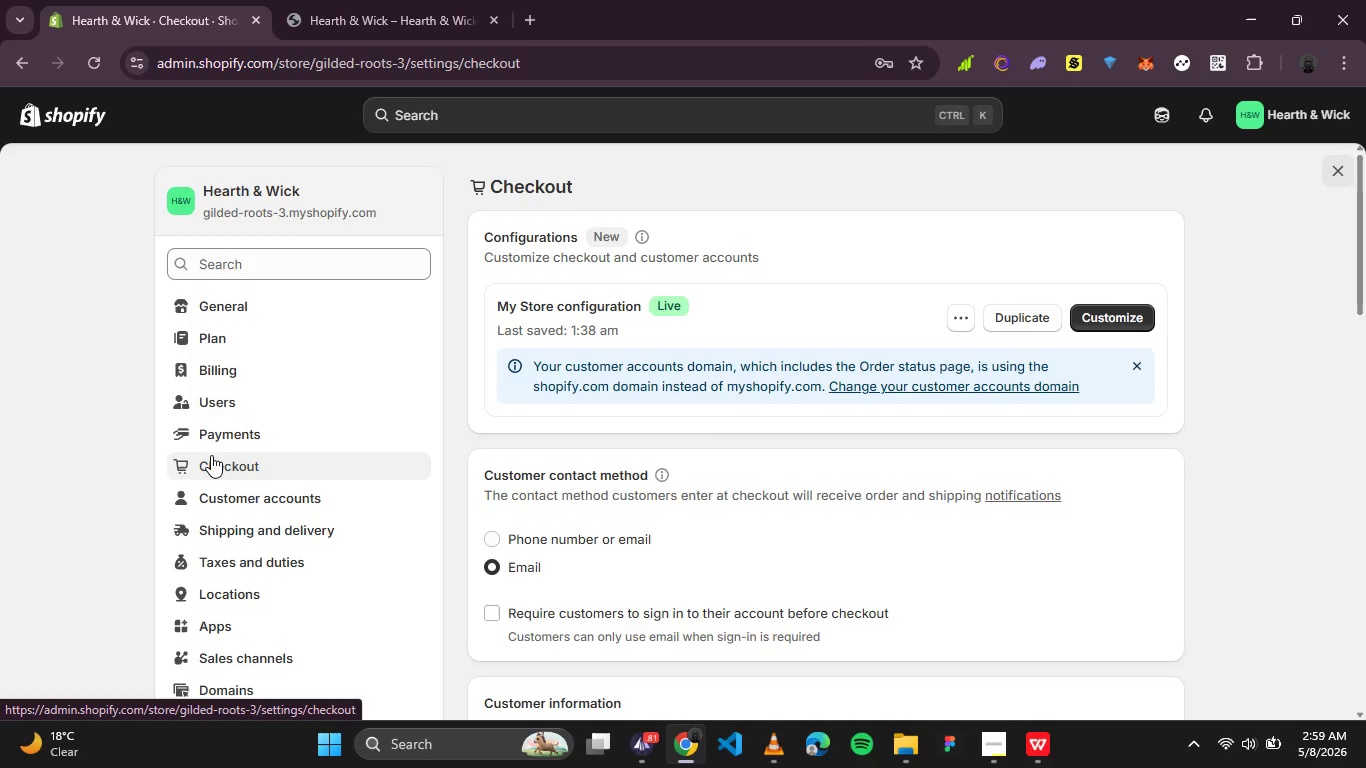 
scroll: coordinate [550, 418], scroll_direction: none, amount: 0.0
 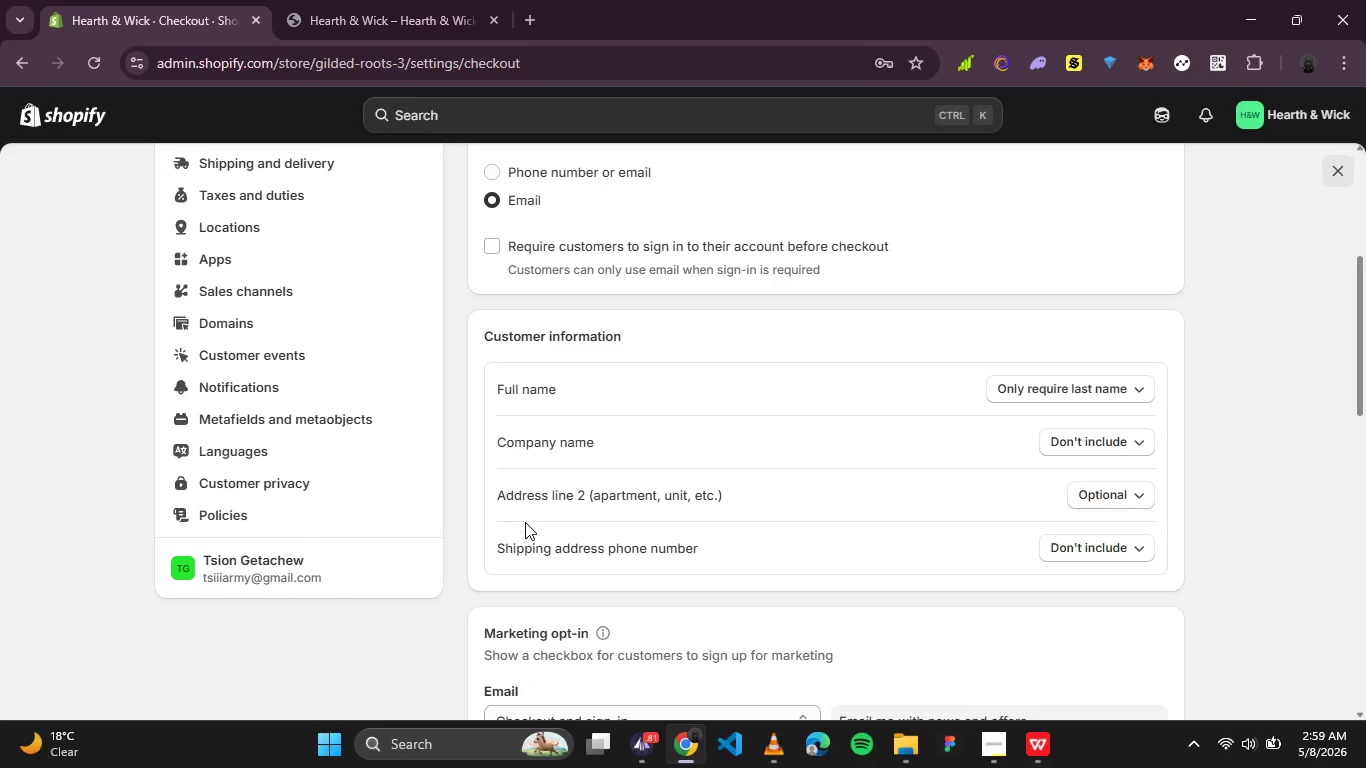 
scroll: coordinate [514, 541], scroll_direction: down, amount: 5.0
 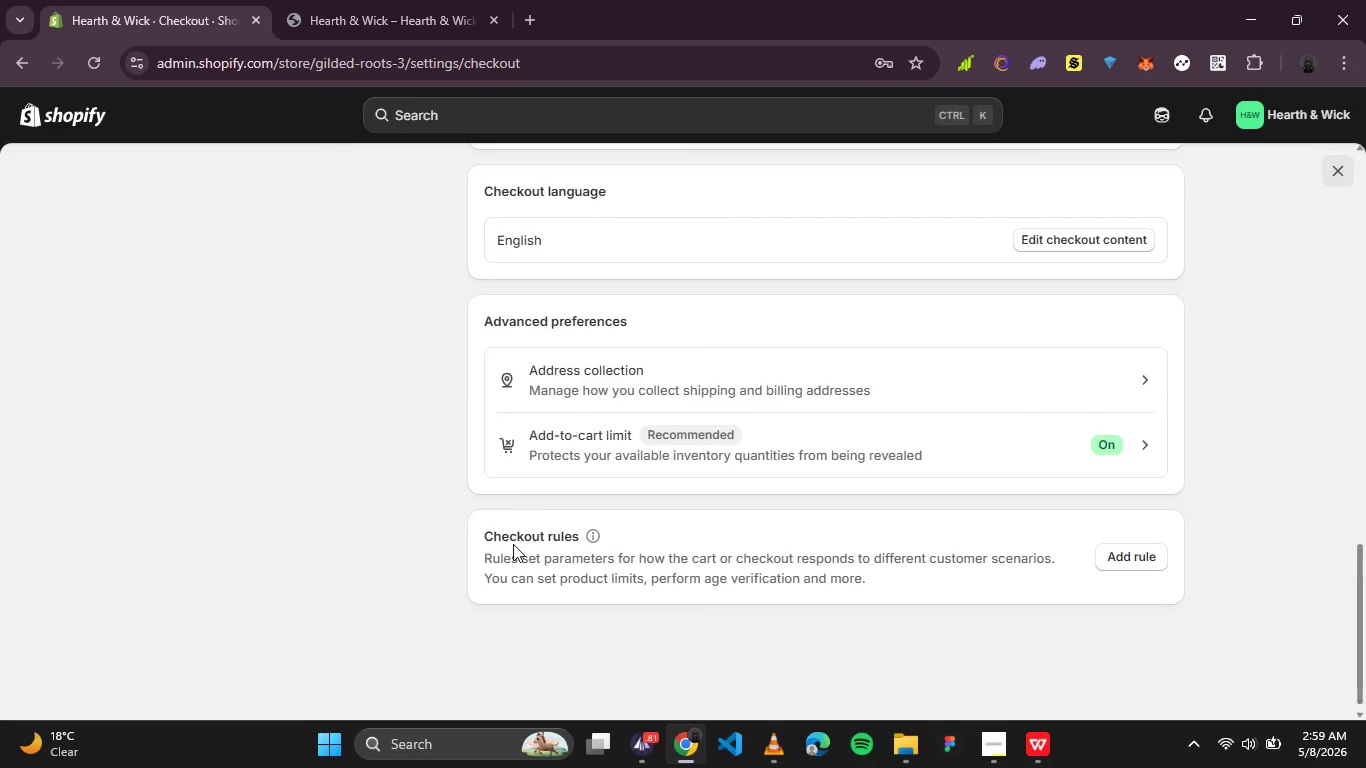 
scroll: coordinate [511, 549], scroll_direction: up, amount: 4.0
 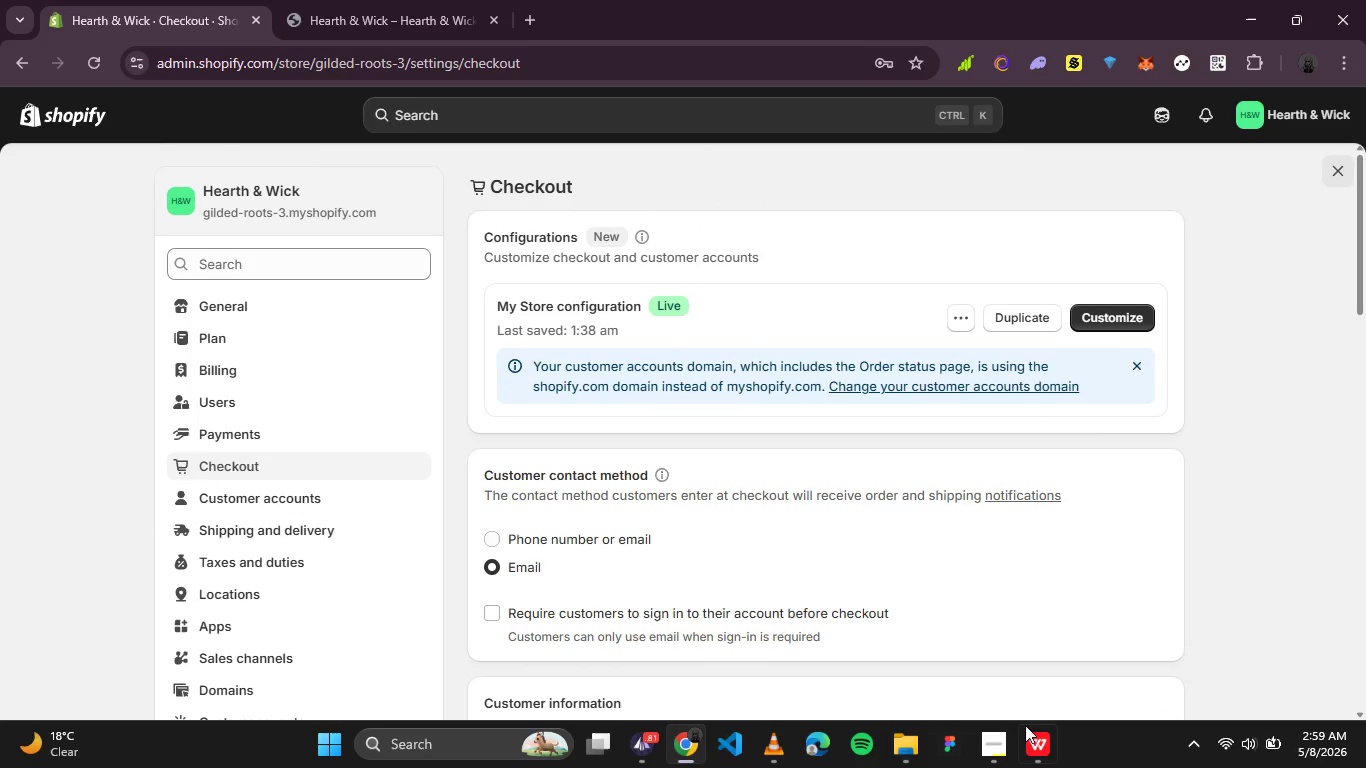 
left_click([997, 745])